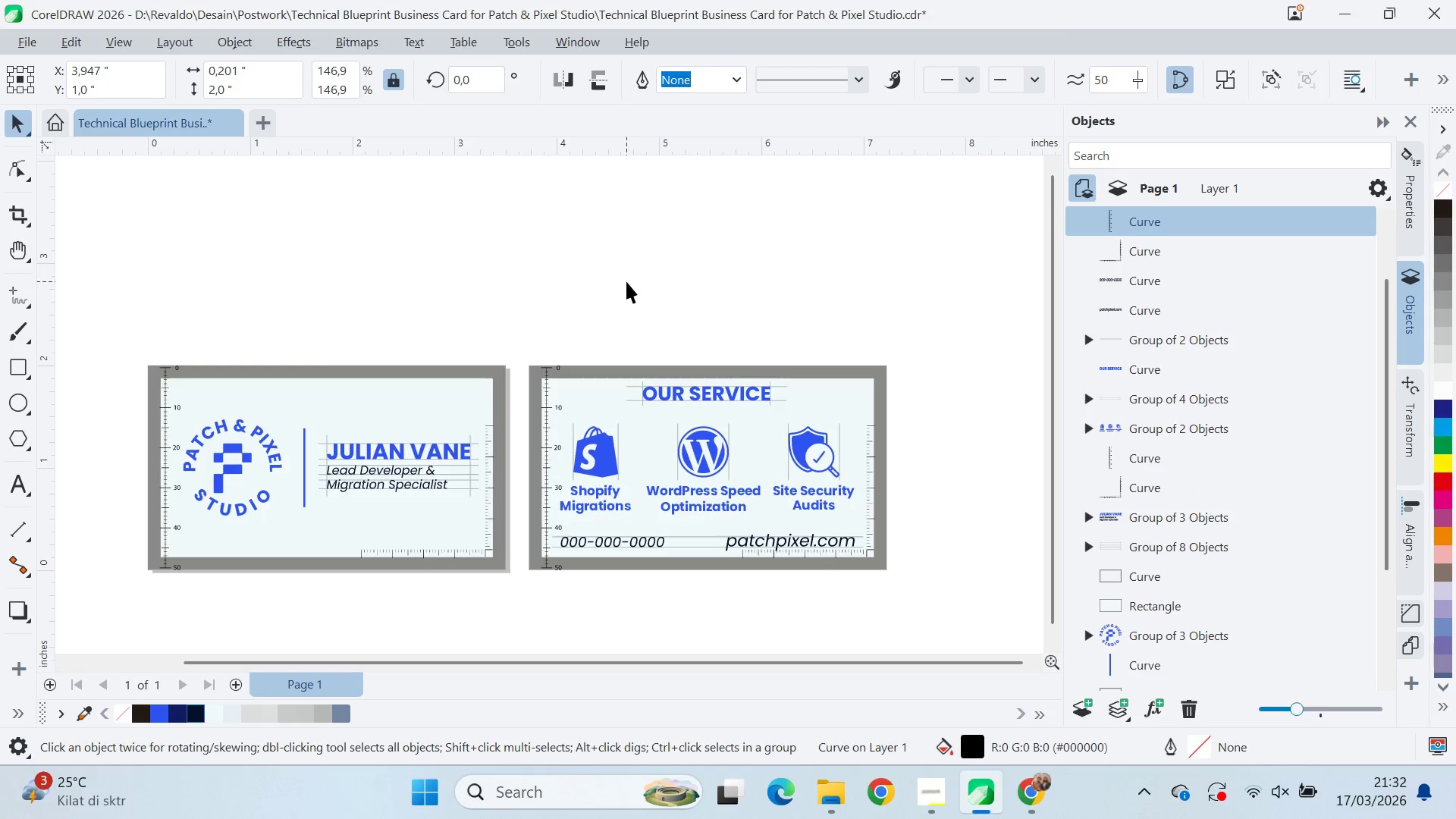 
key(Shift+ShiftLeft)
 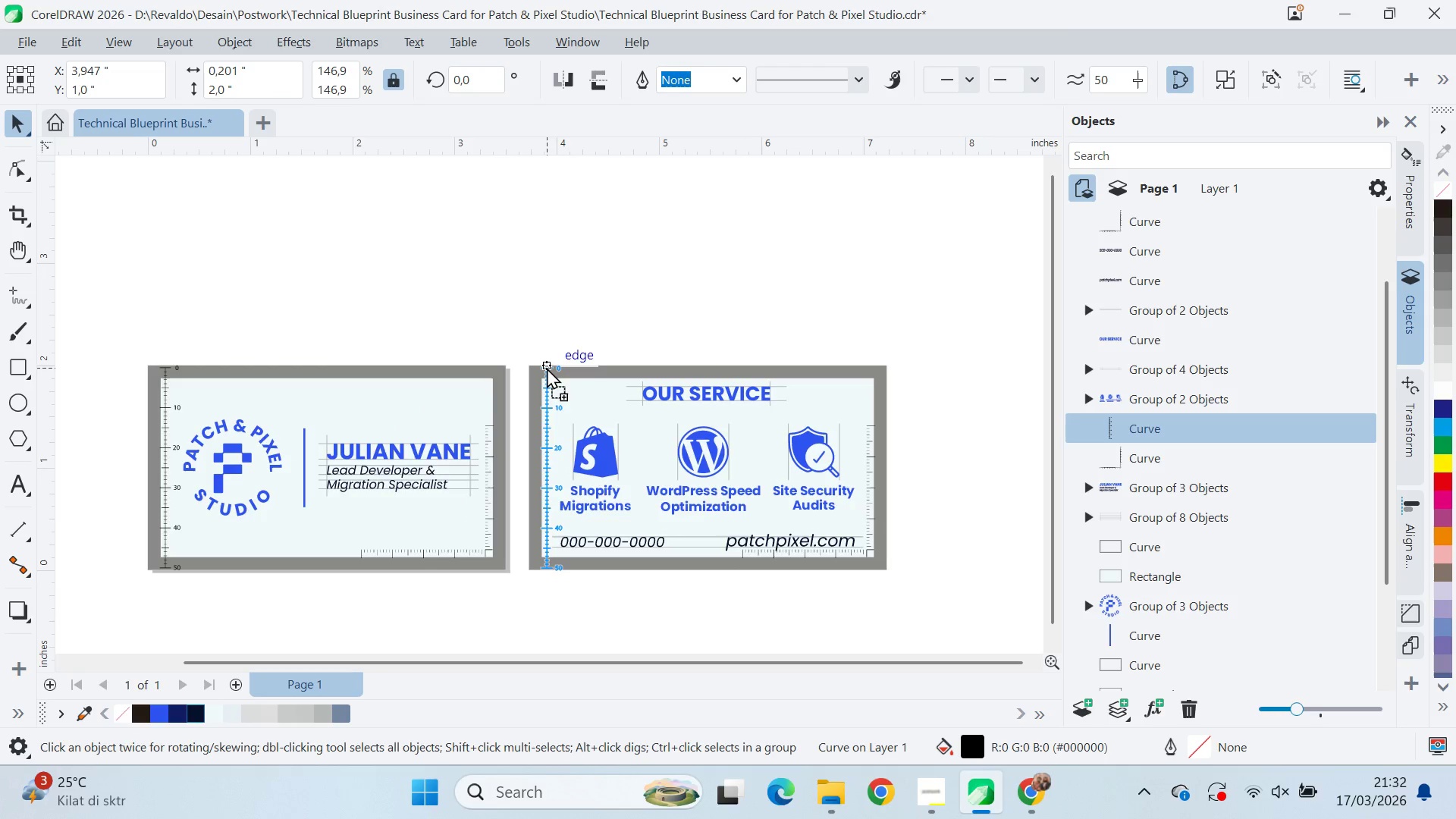 
key(Shift+ShiftLeft)
 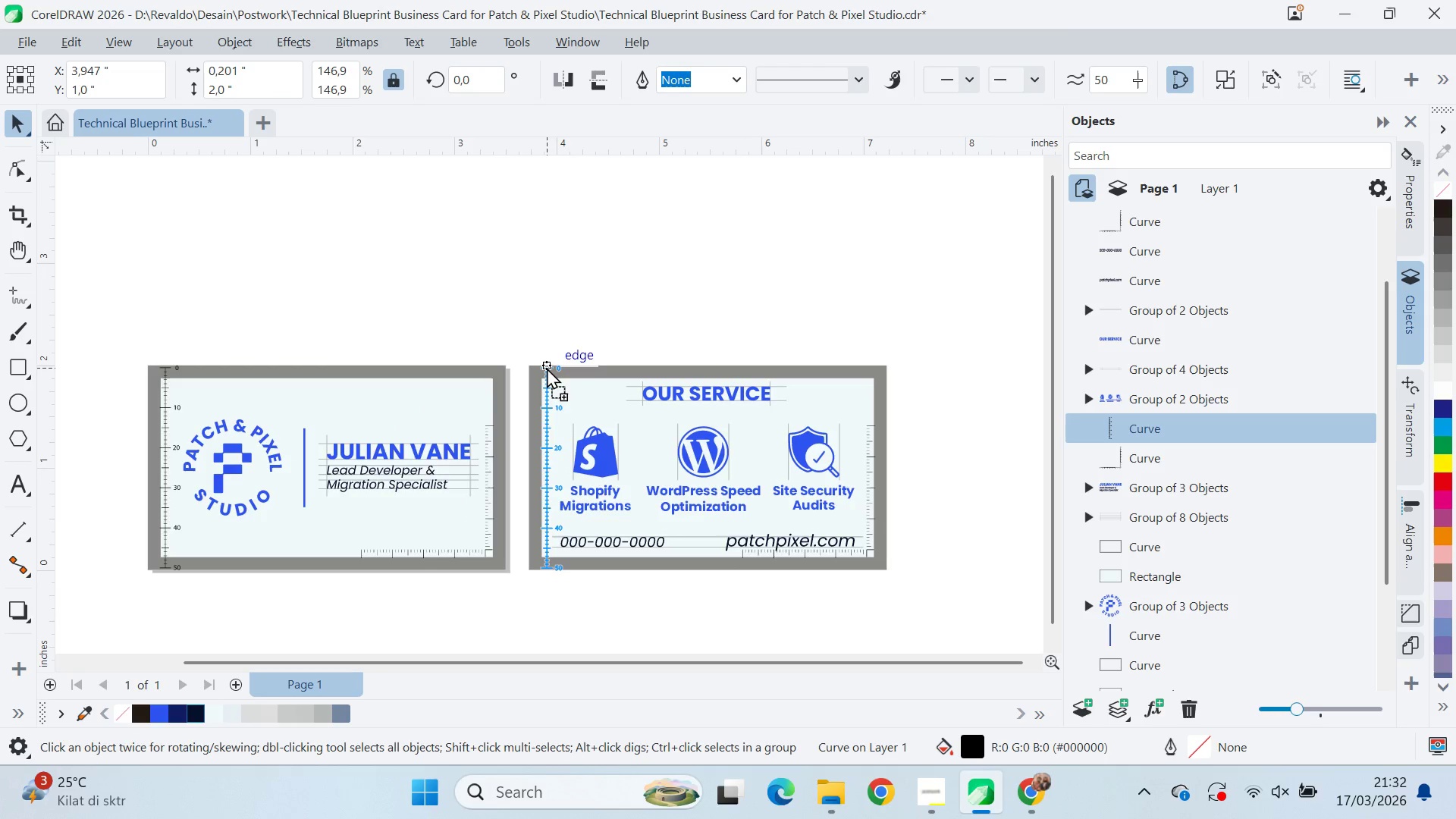 
key(Shift+ShiftLeft)
 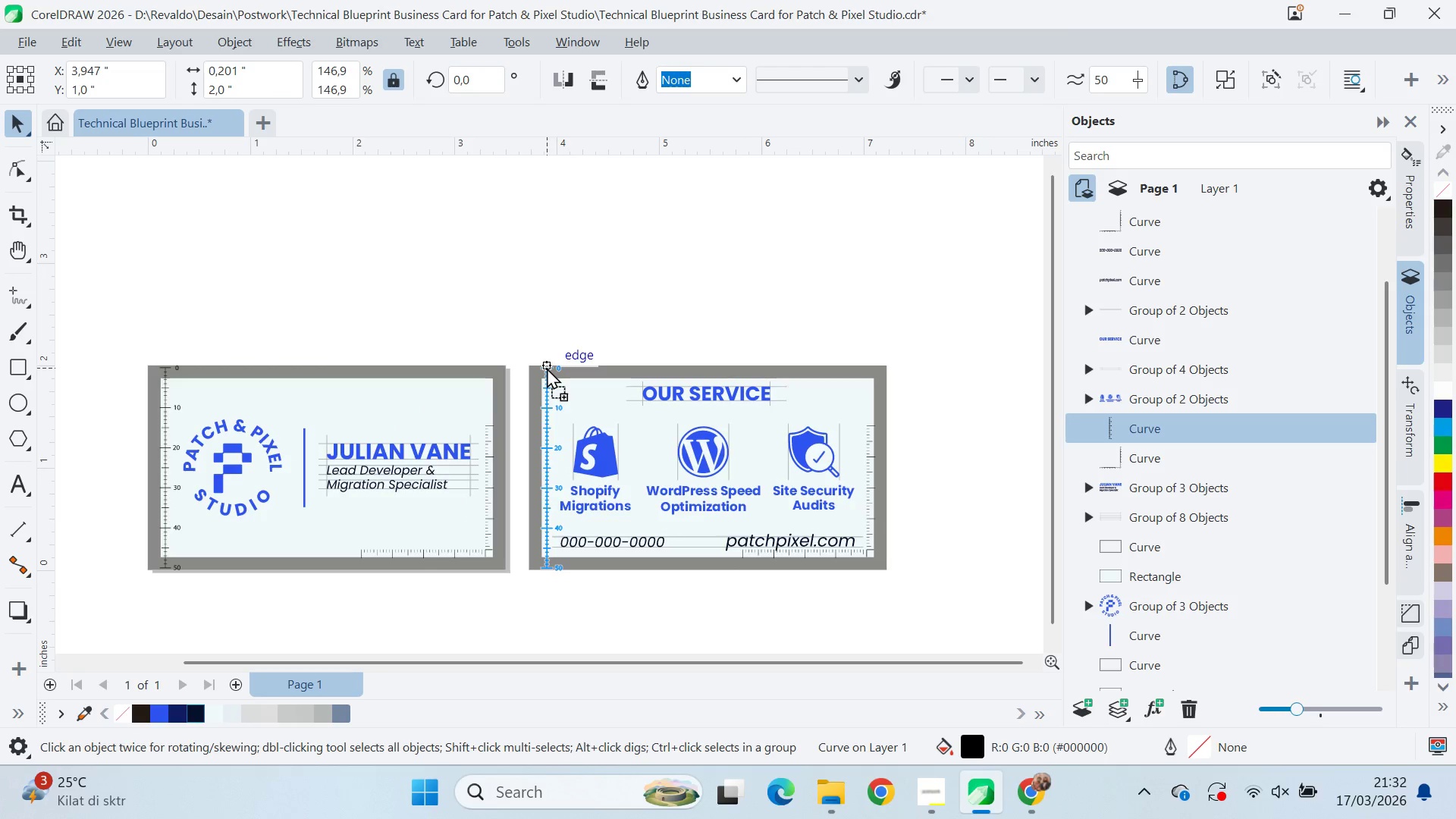 
key(Shift+ShiftLeft)
 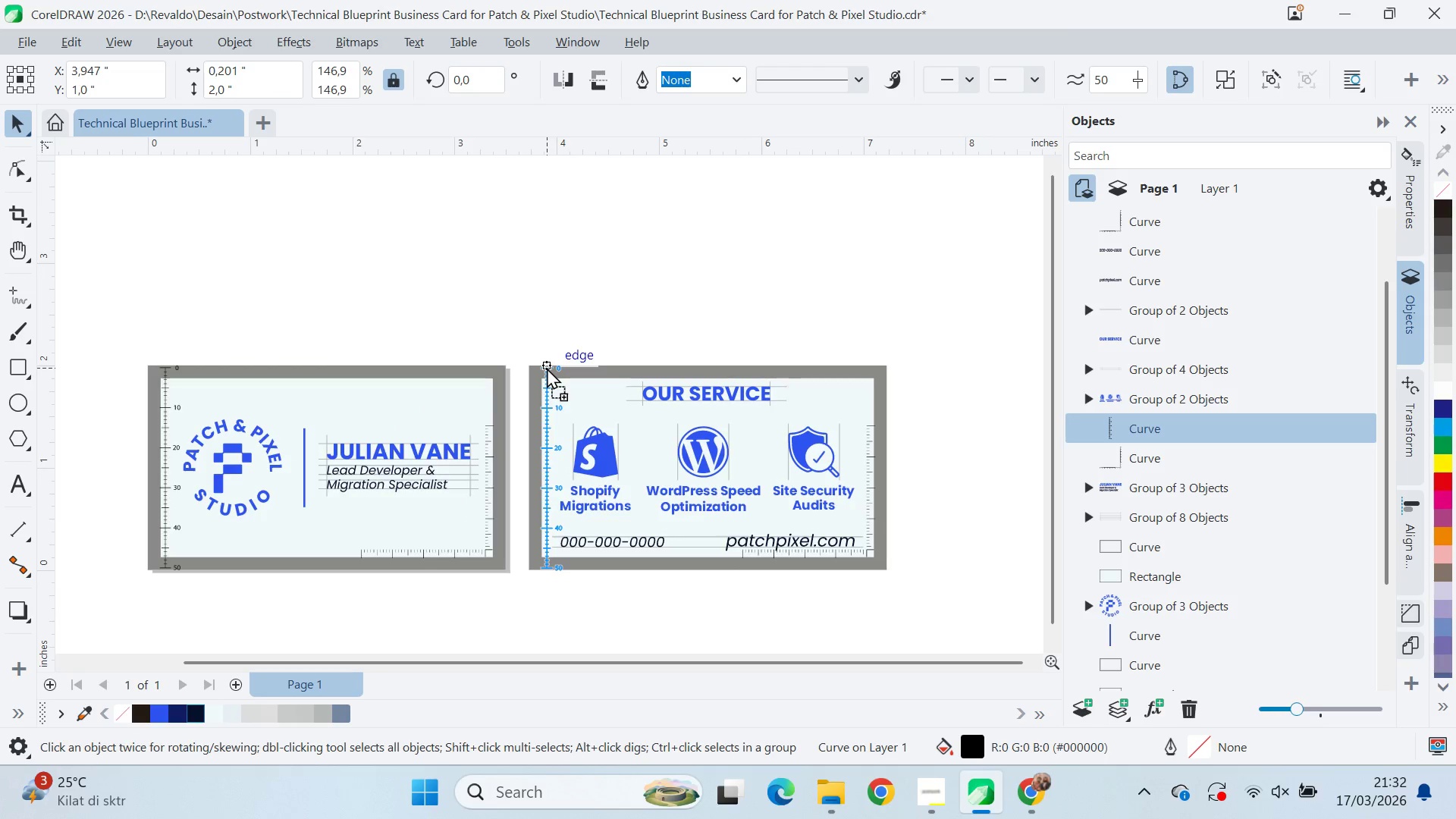 
key(Shift+ShiftLeft)
 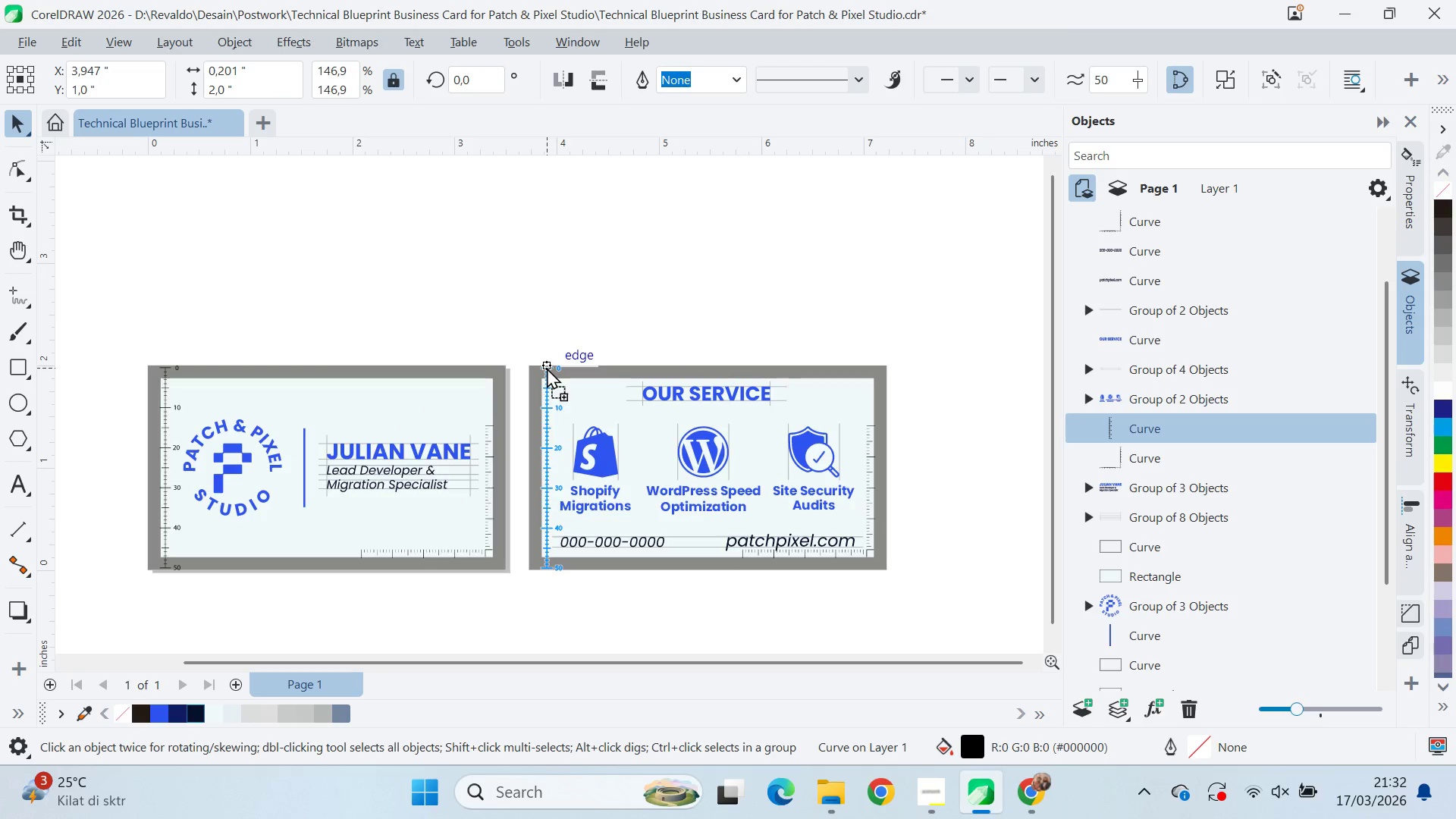 
key(Shift+ShiftLeft)
 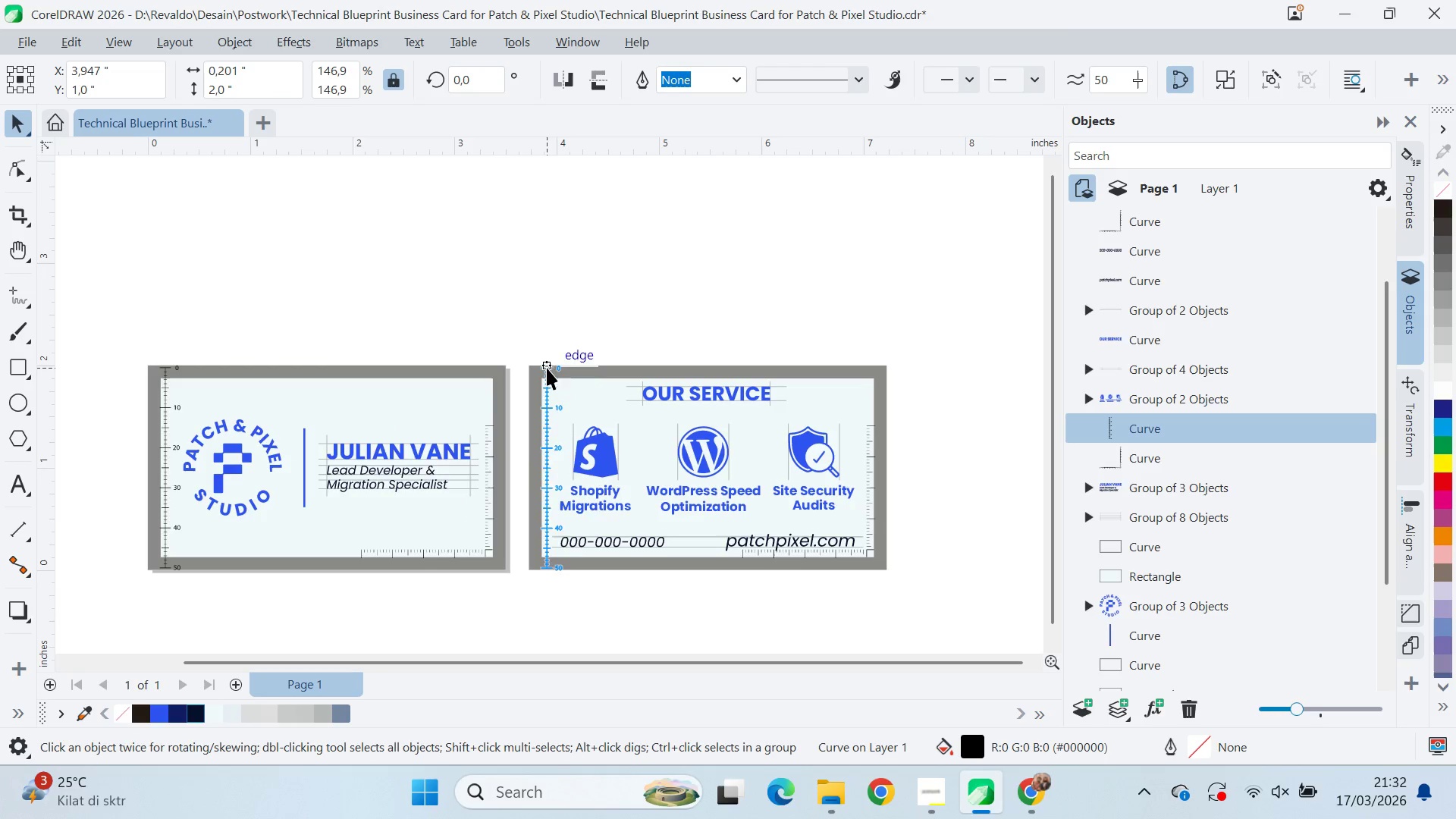 
key(Shift+ShiftLeft)
 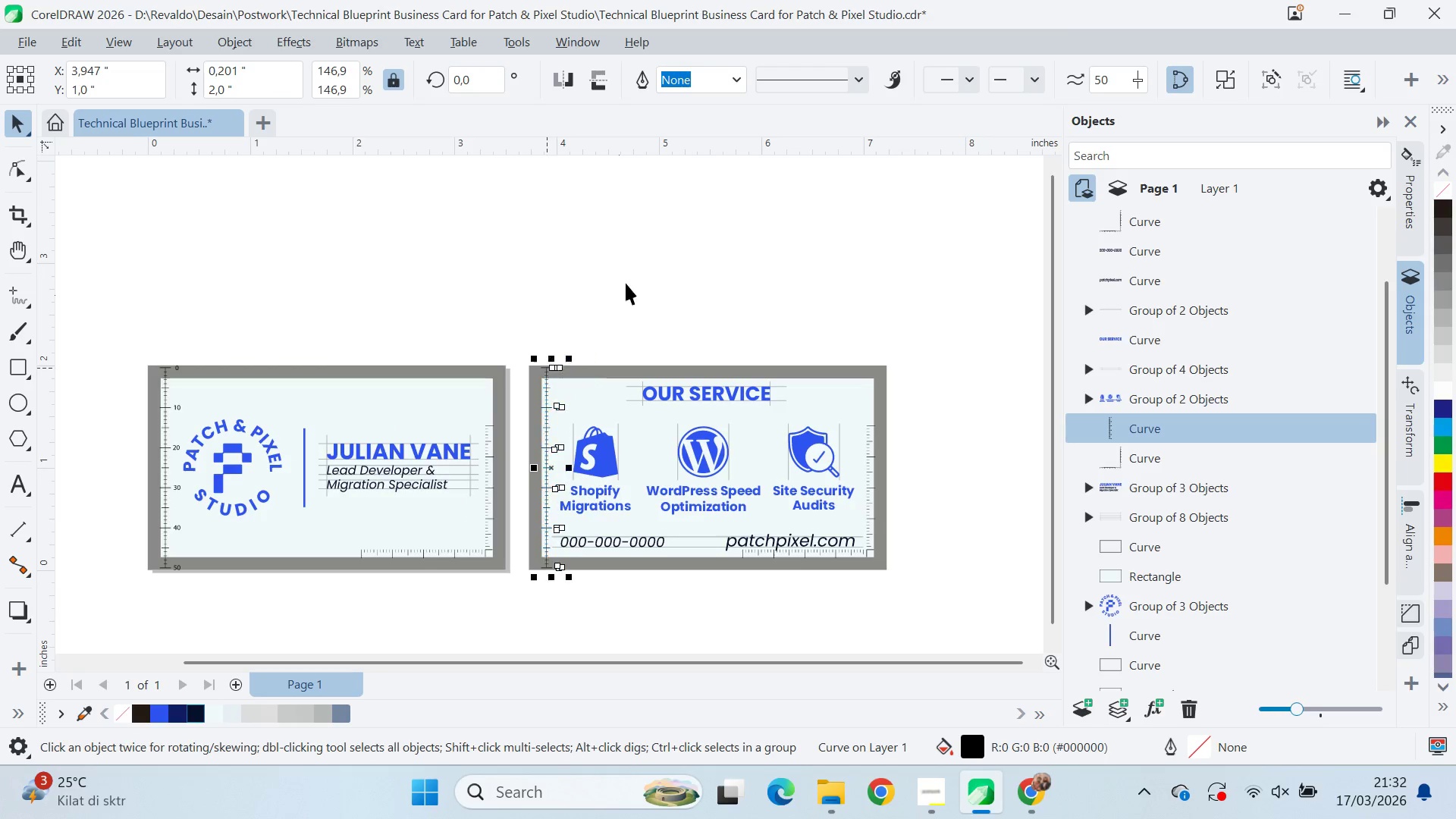 
left_click([626, 281])
 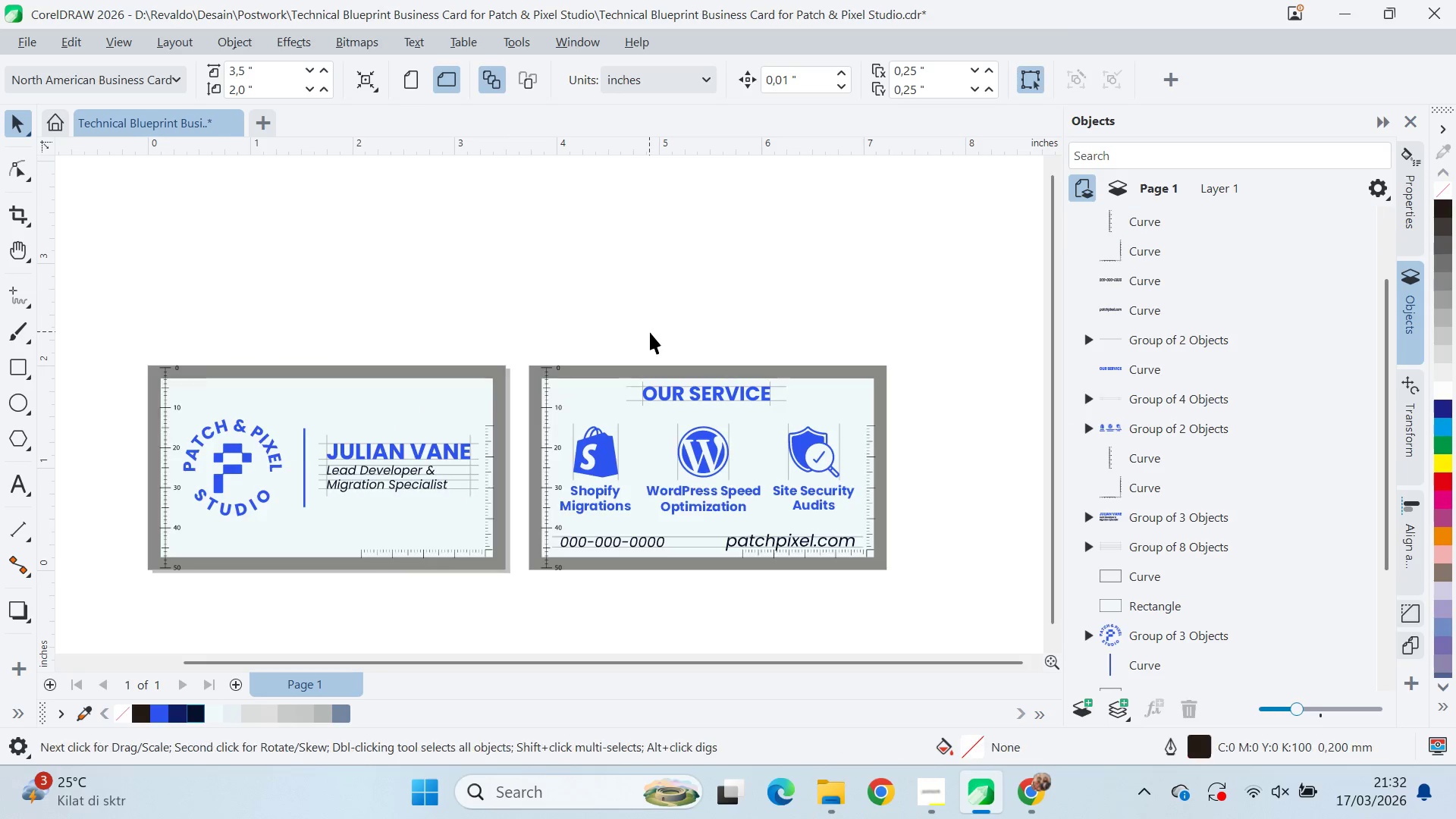 
scroll: coordinate [651, 335], scroll_direction: none, amount: 0.0
 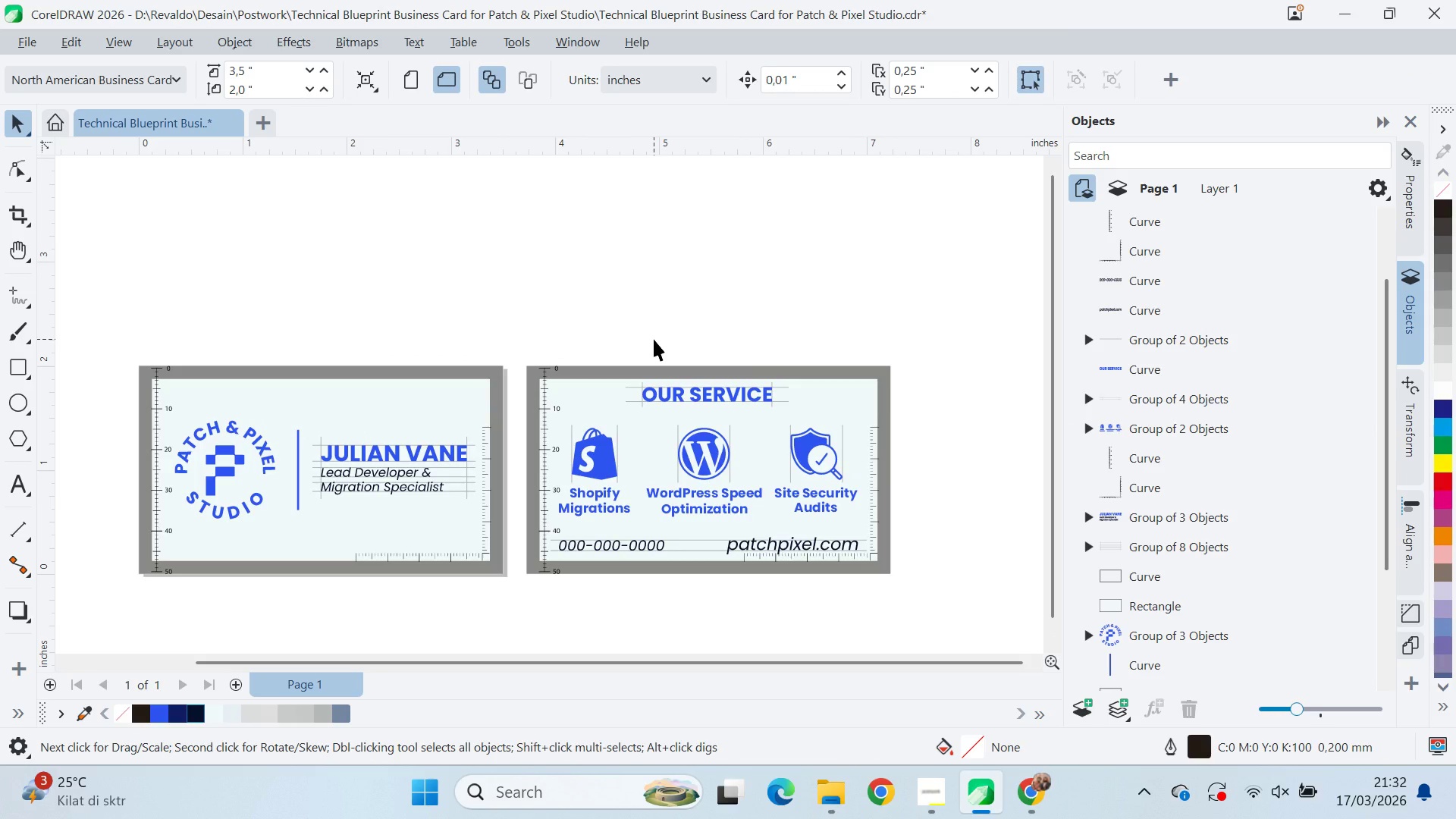 
key(Control+ControlLeft)
 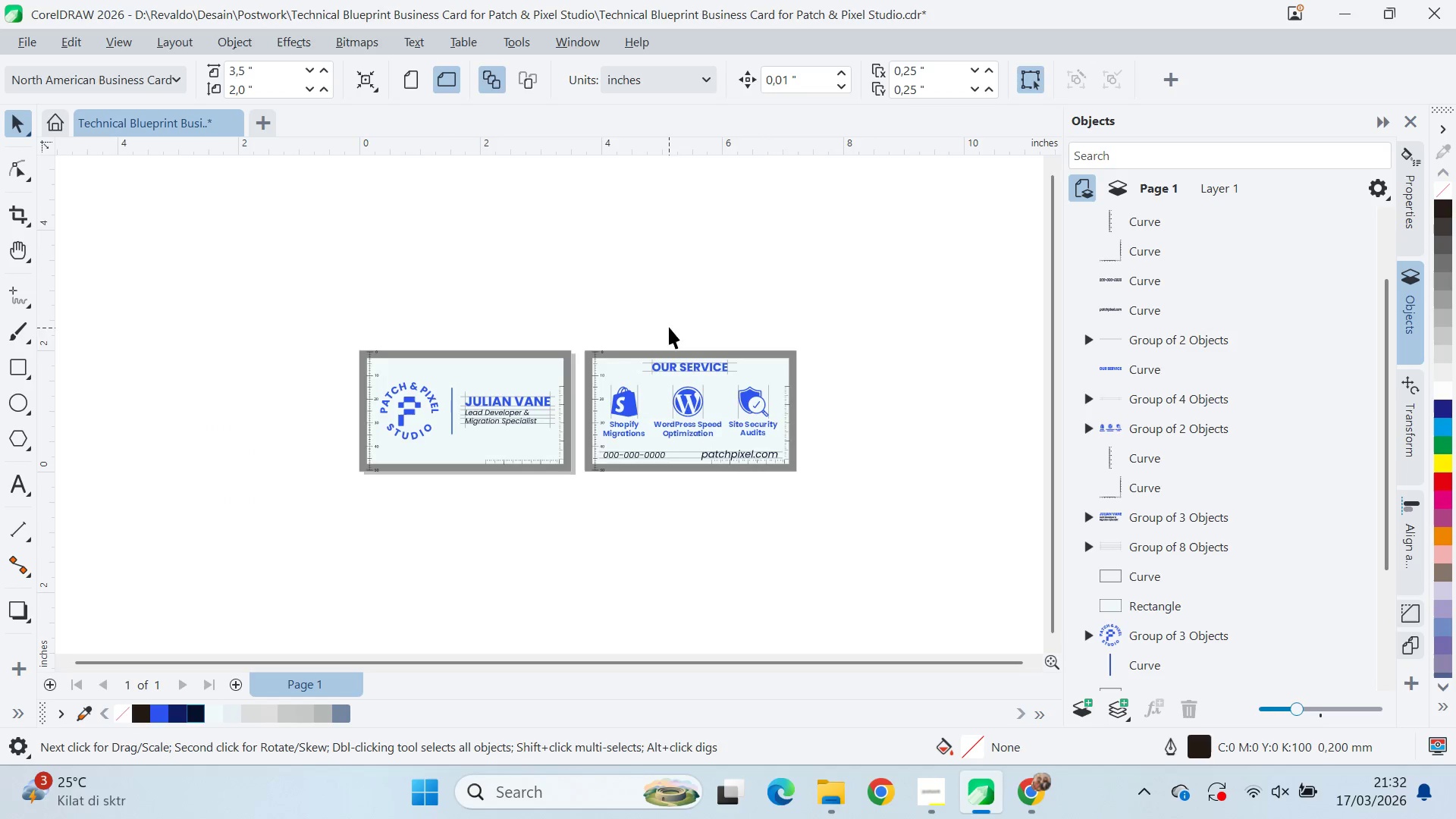 
key(Control+S)
 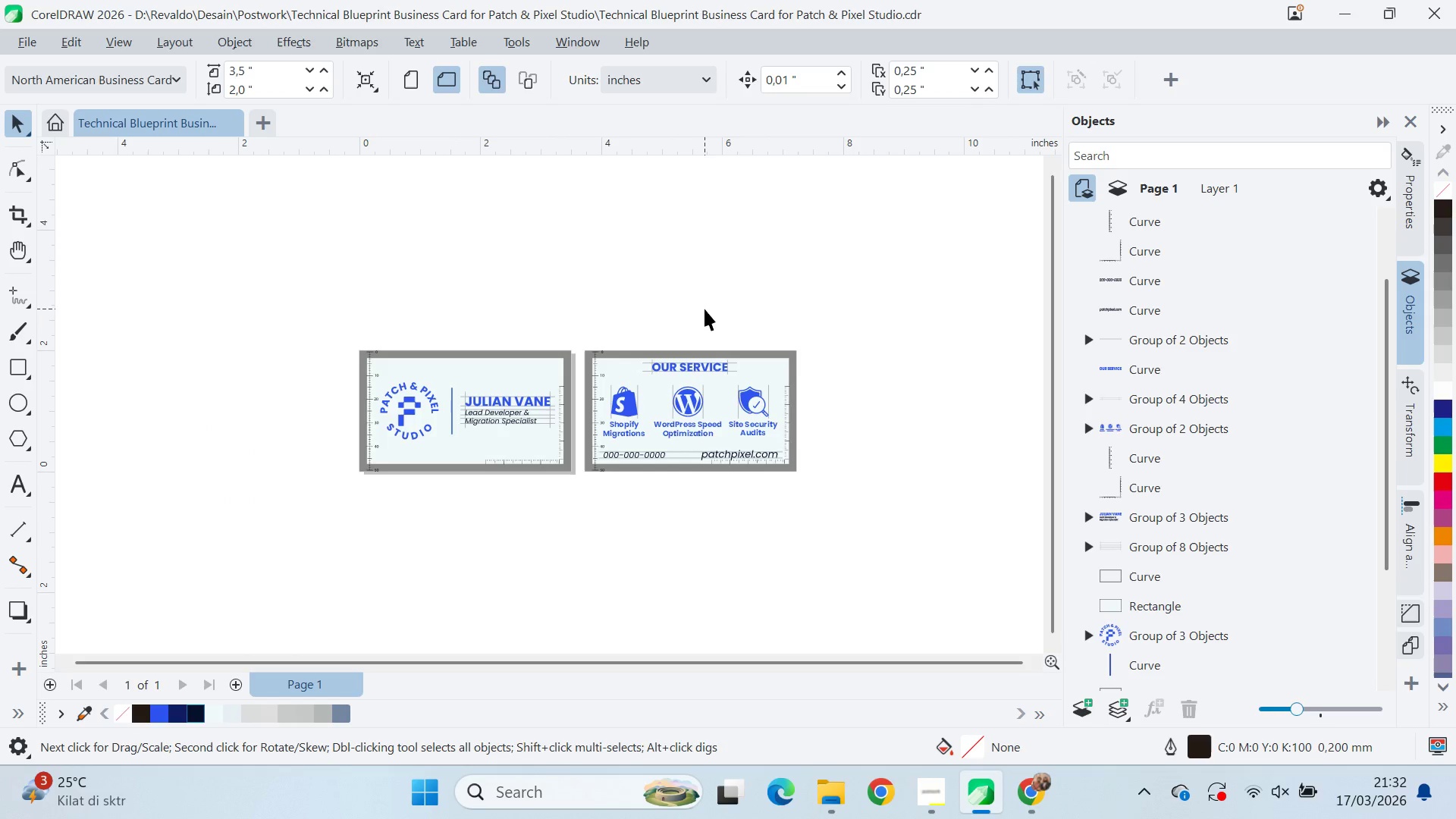 
scroll: coordinate [666, 329], scroll_direction: down, amount: 4.0
 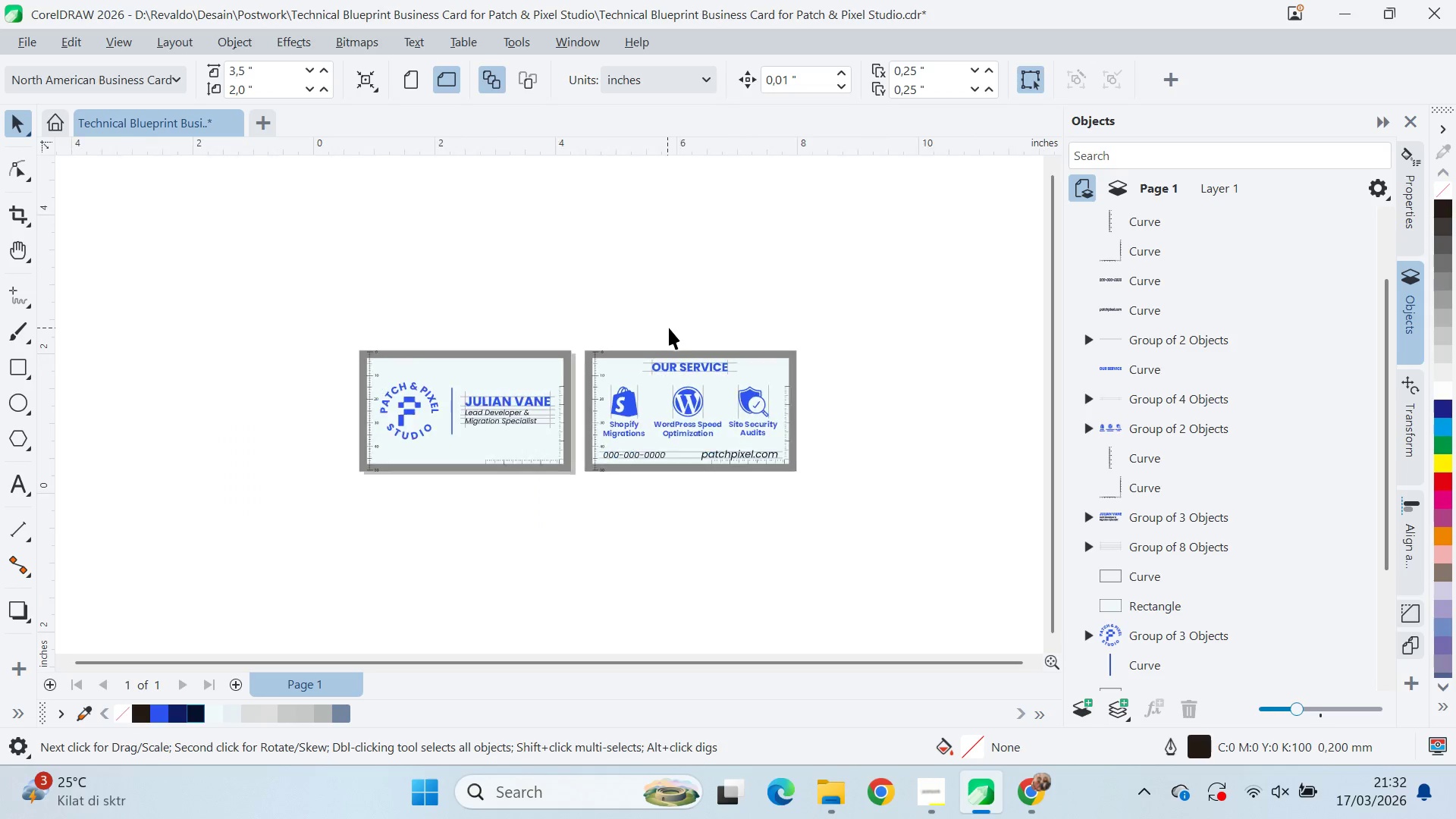 
type(qv)
 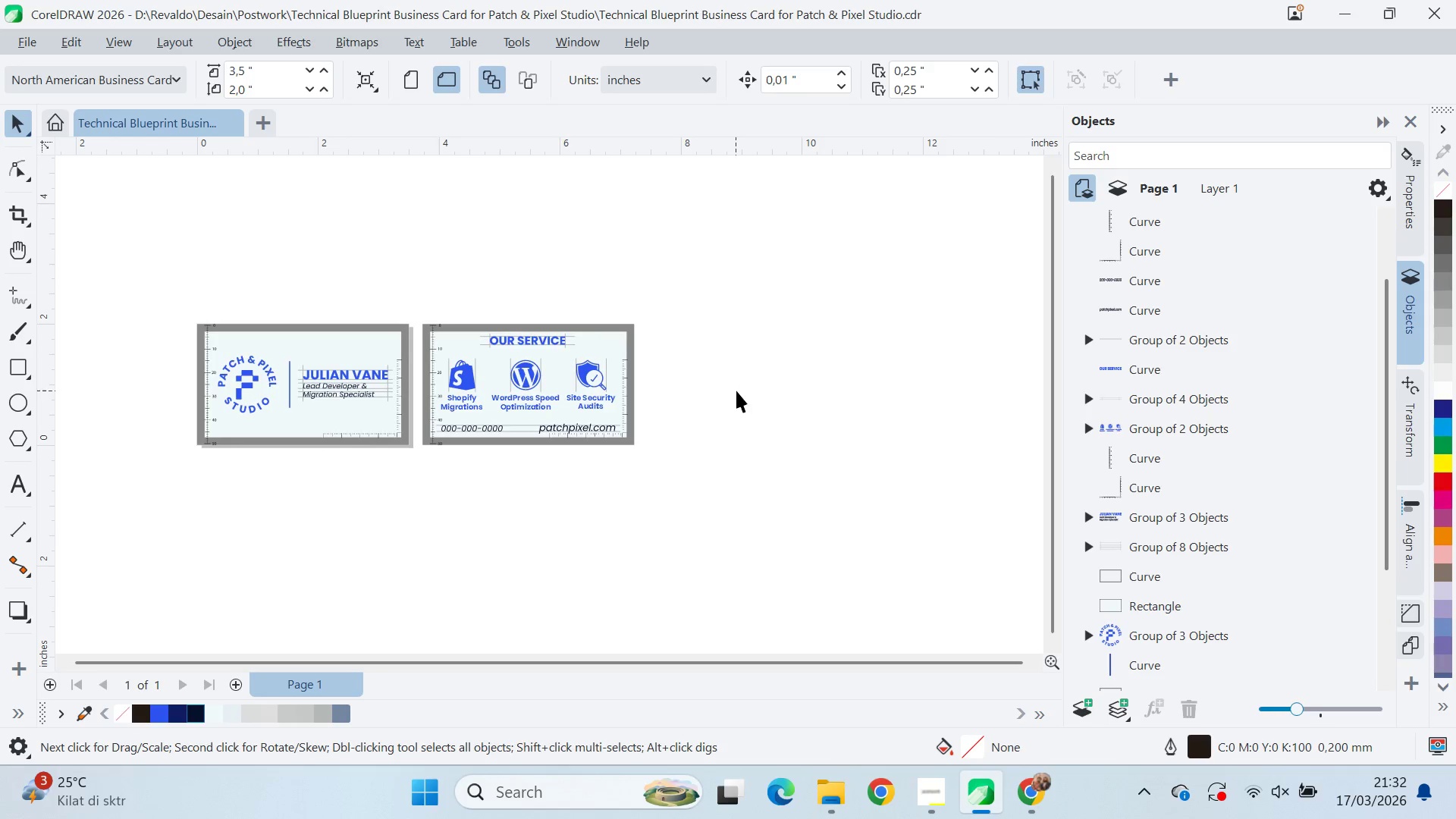 
left_click_drag(start_coordinate=[708, 302], to_coordinate=[545, 275])
 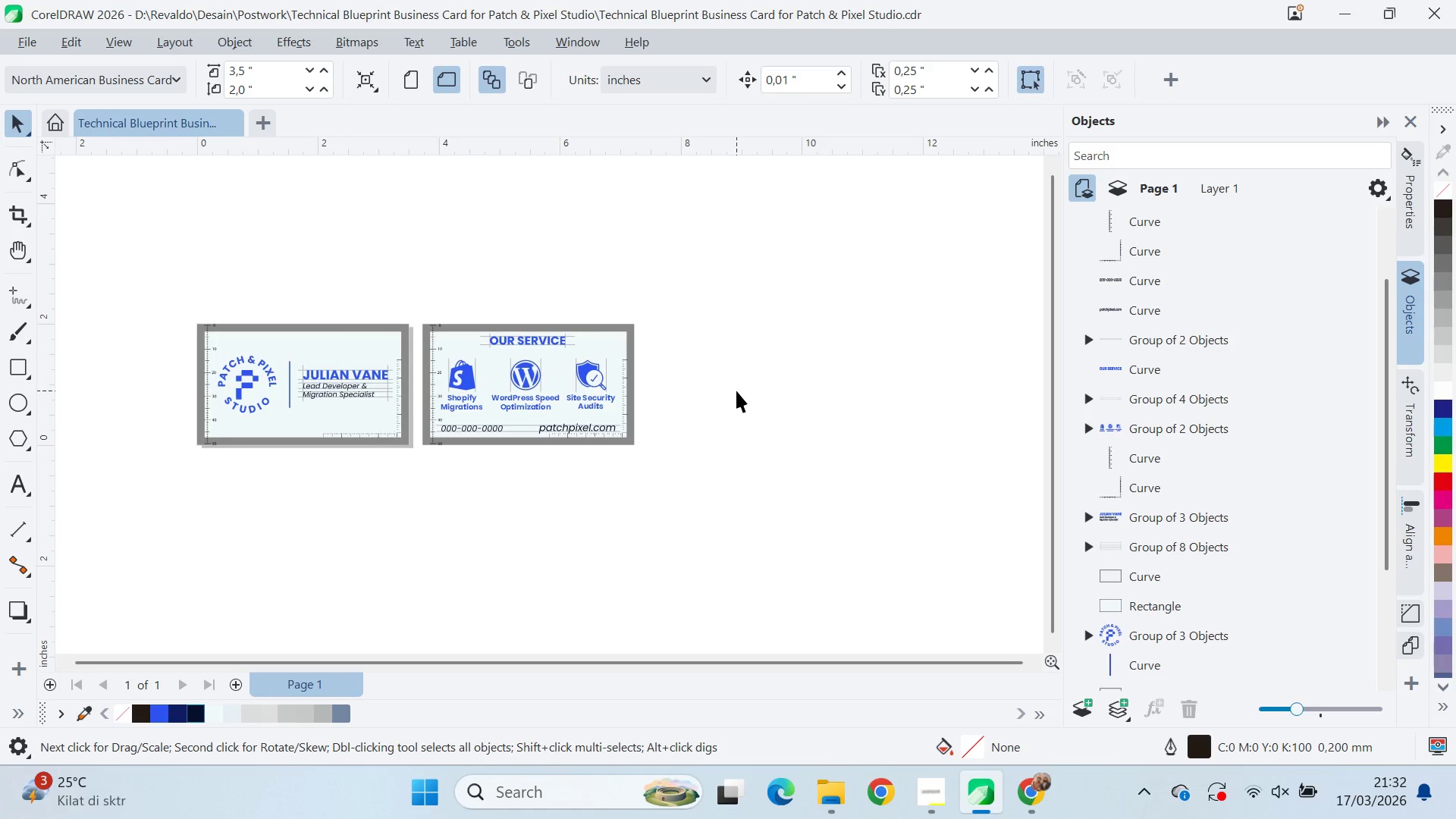 
left_click([633, 331])
 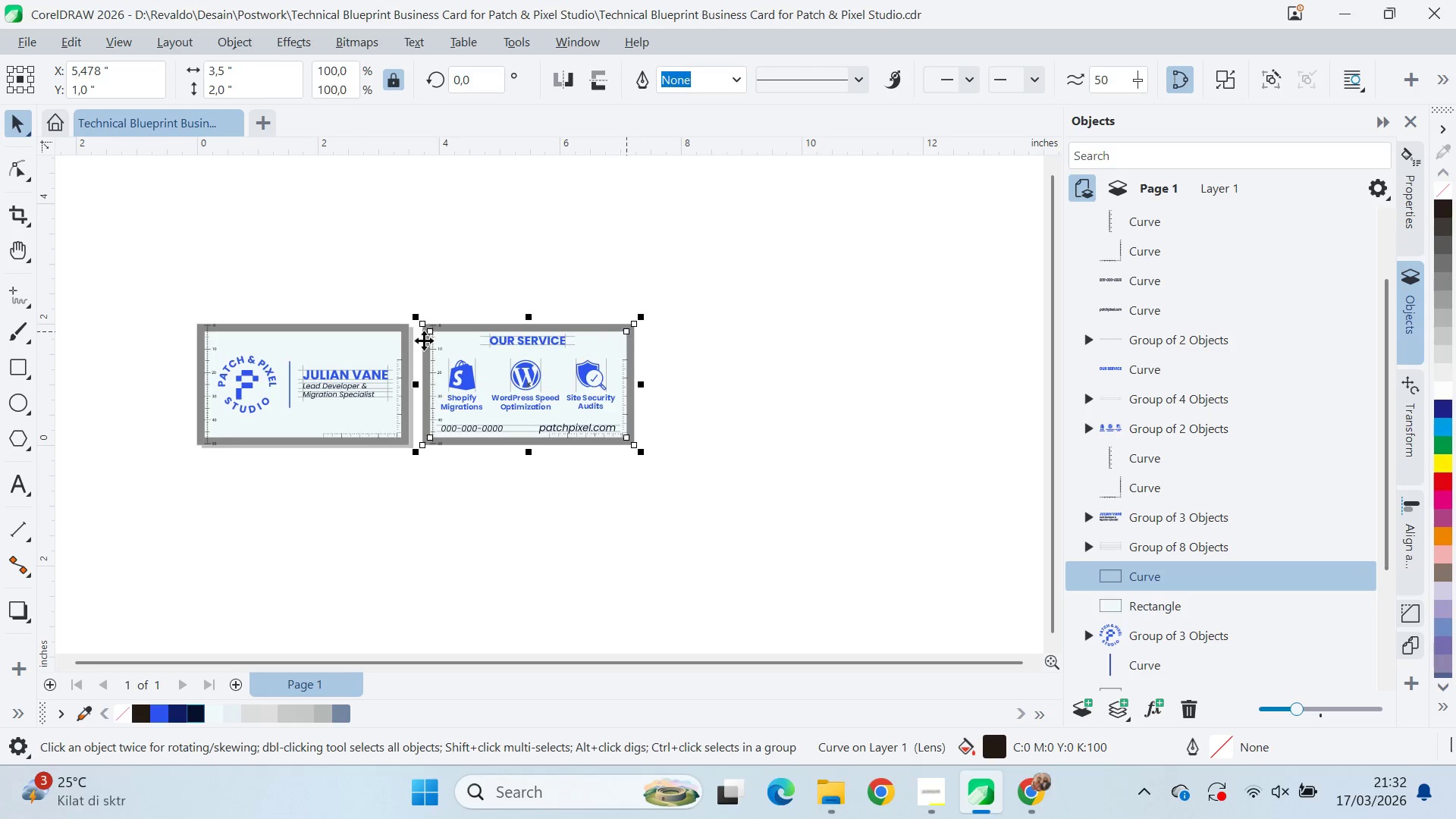 
hold_key(key=ShiftLeft, duration=0.64)
left_click([405, 326])
 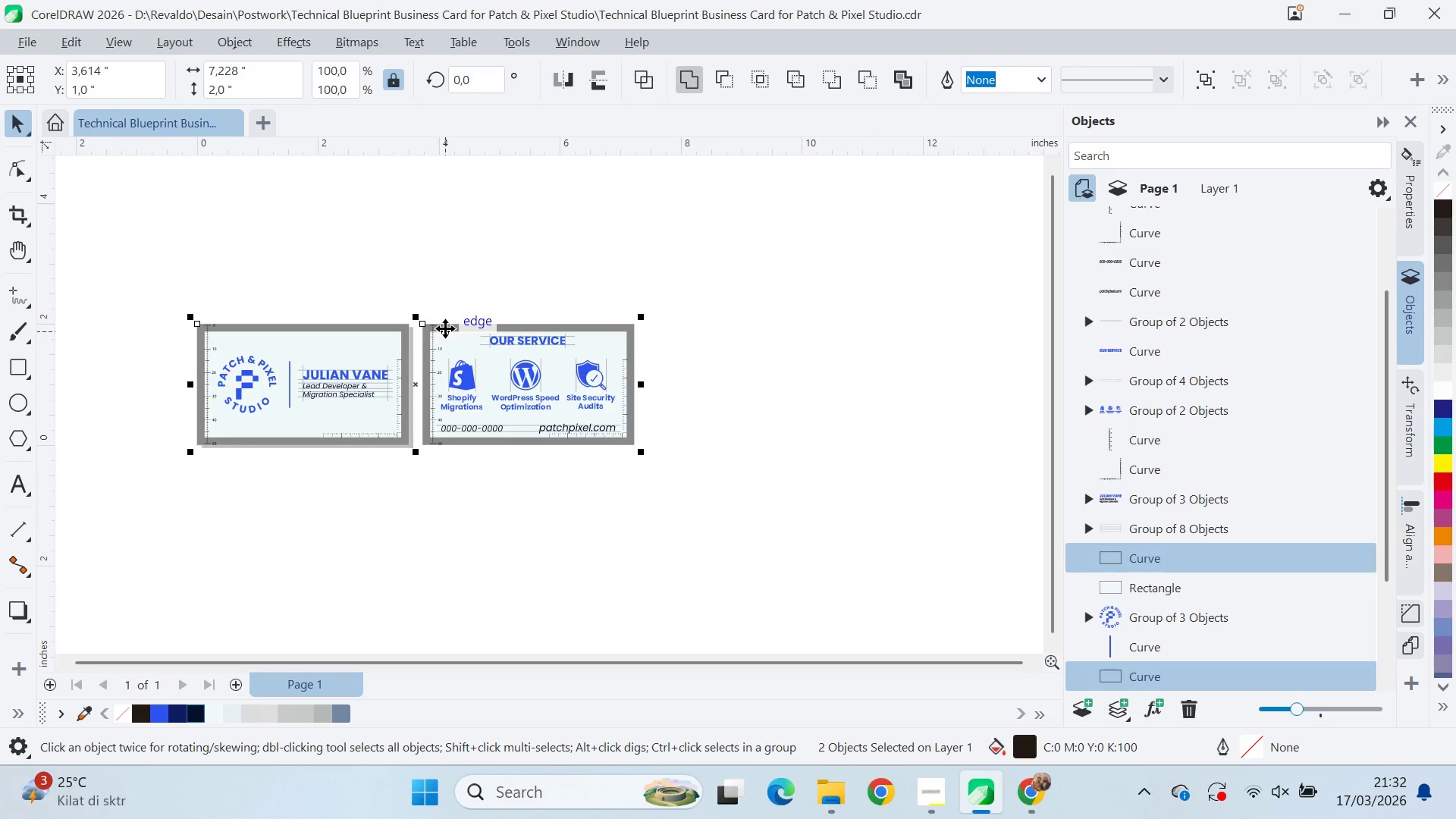 
key(Shift+PageUp)
 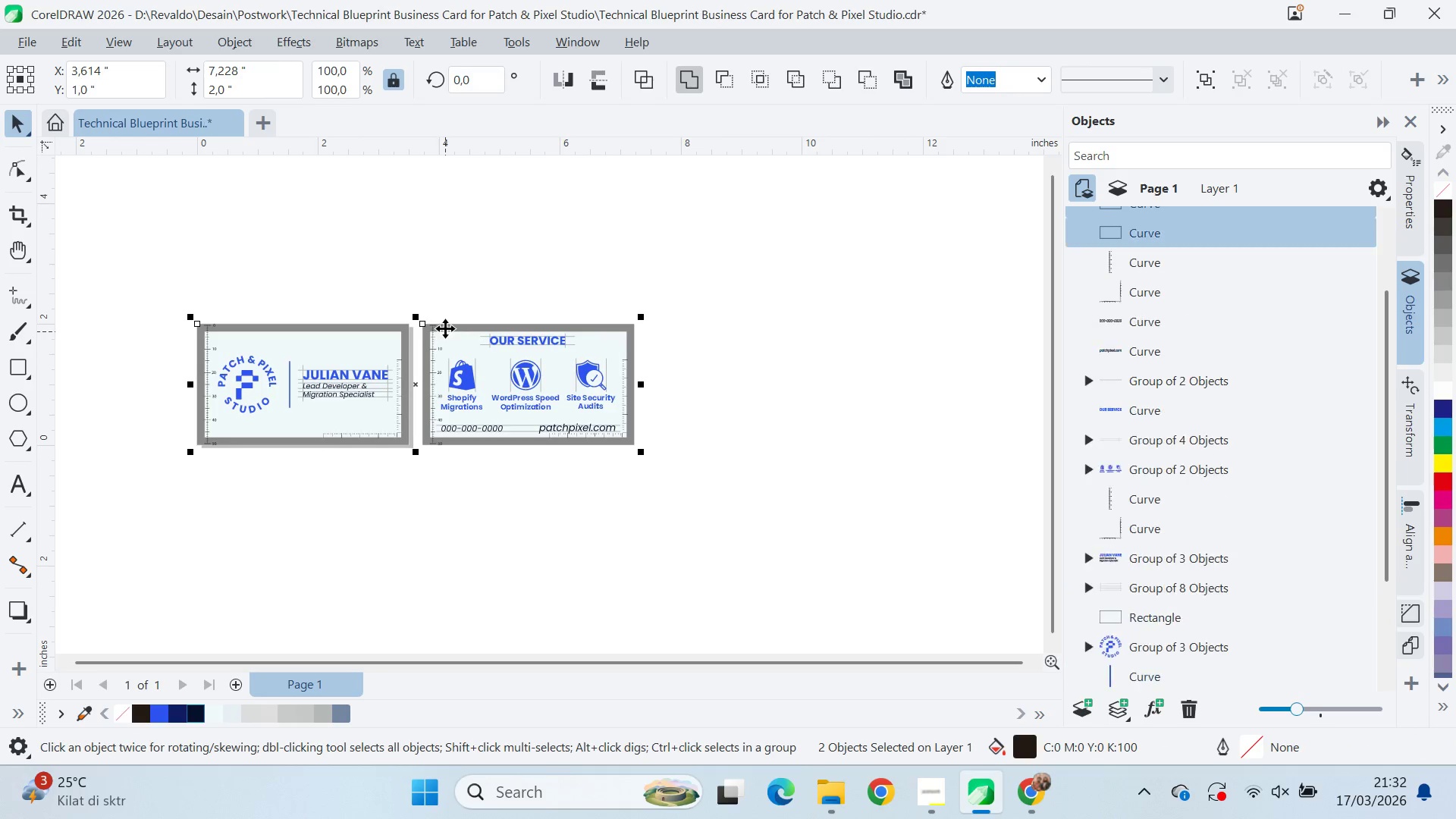 
key(Shift+PageUp)
 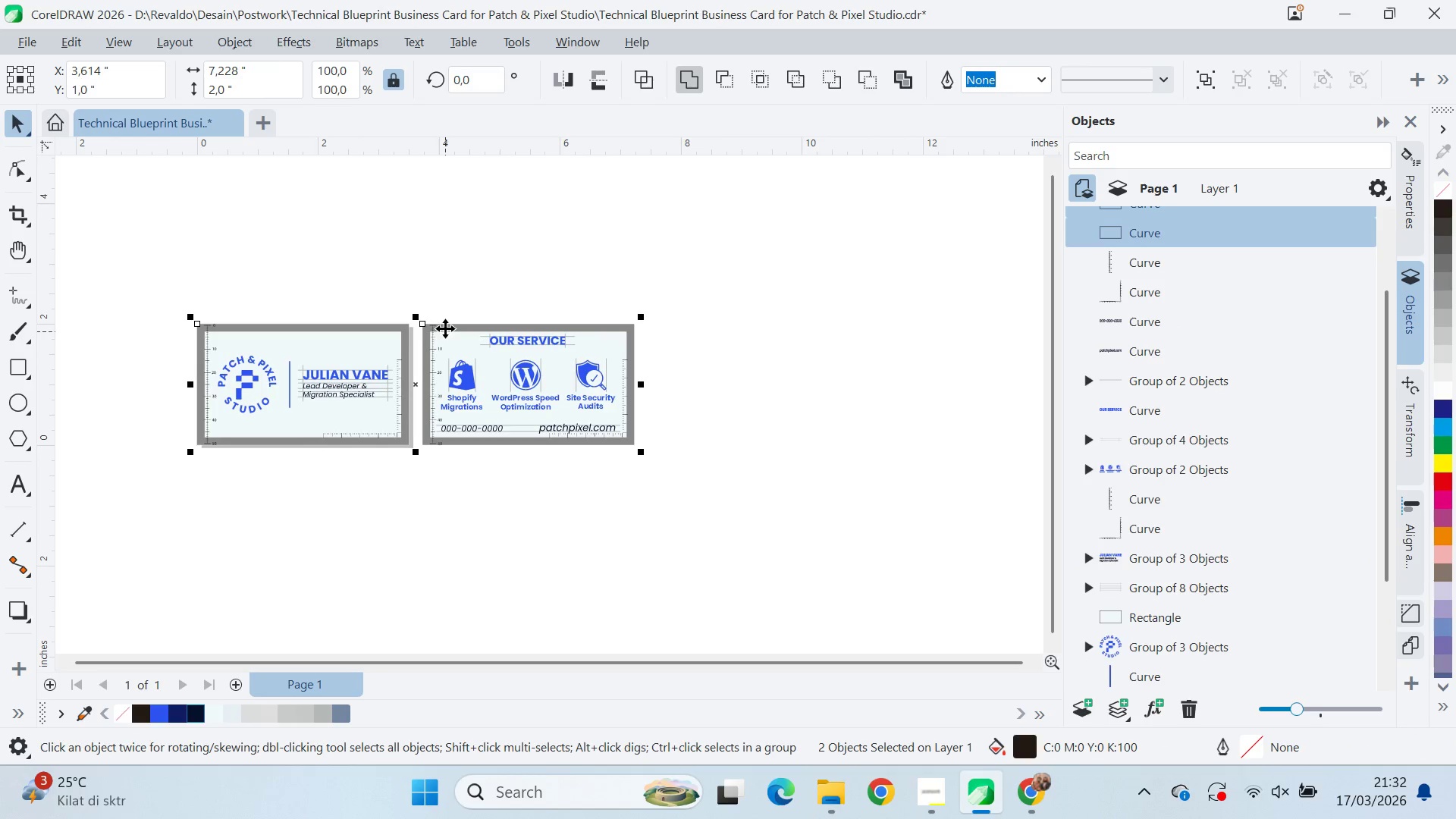 
key(Shift+PageUp)
 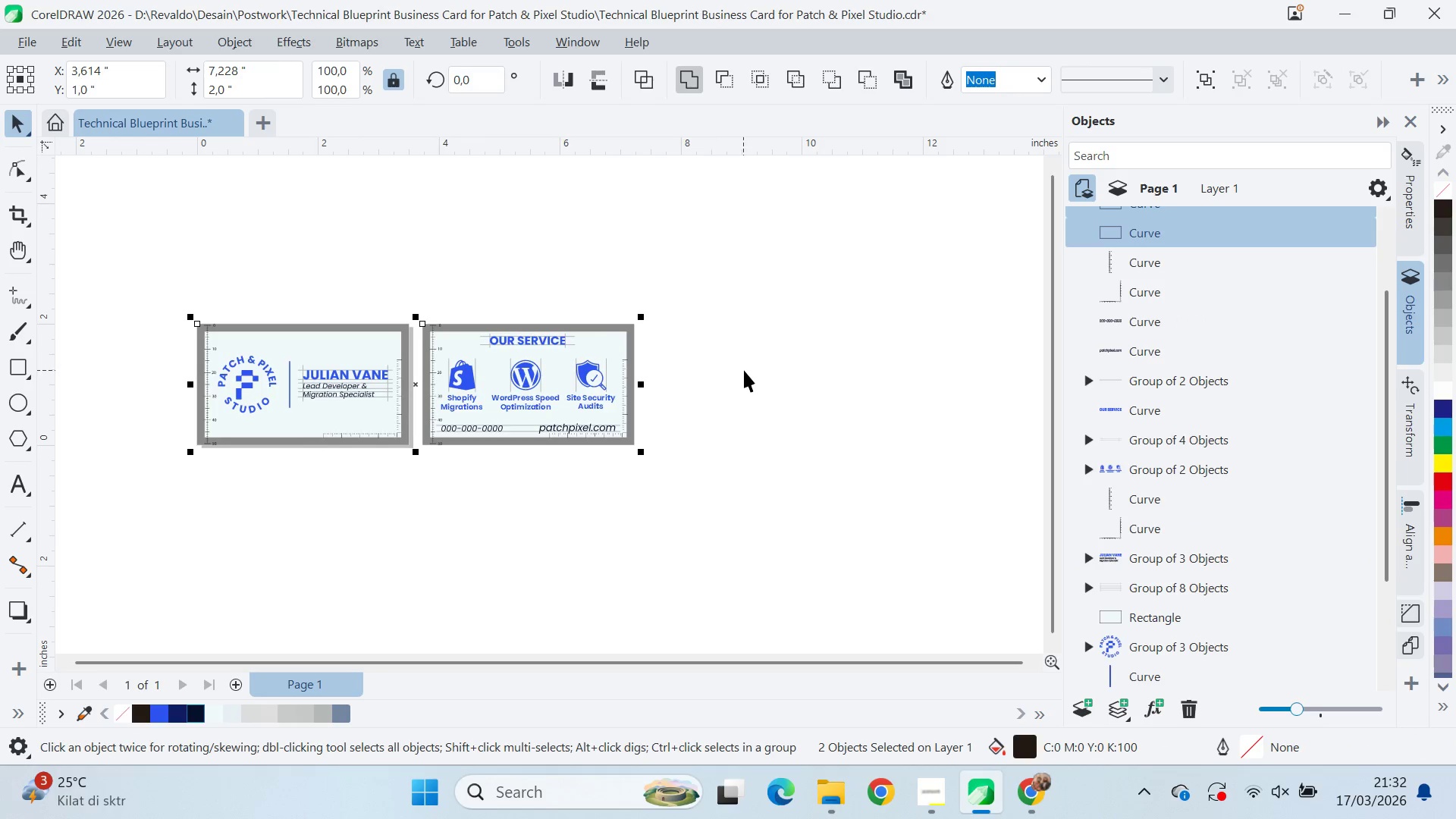 
left_click_drag(start_coordinate=[750, 369], to_coordinate=[766, 365])
 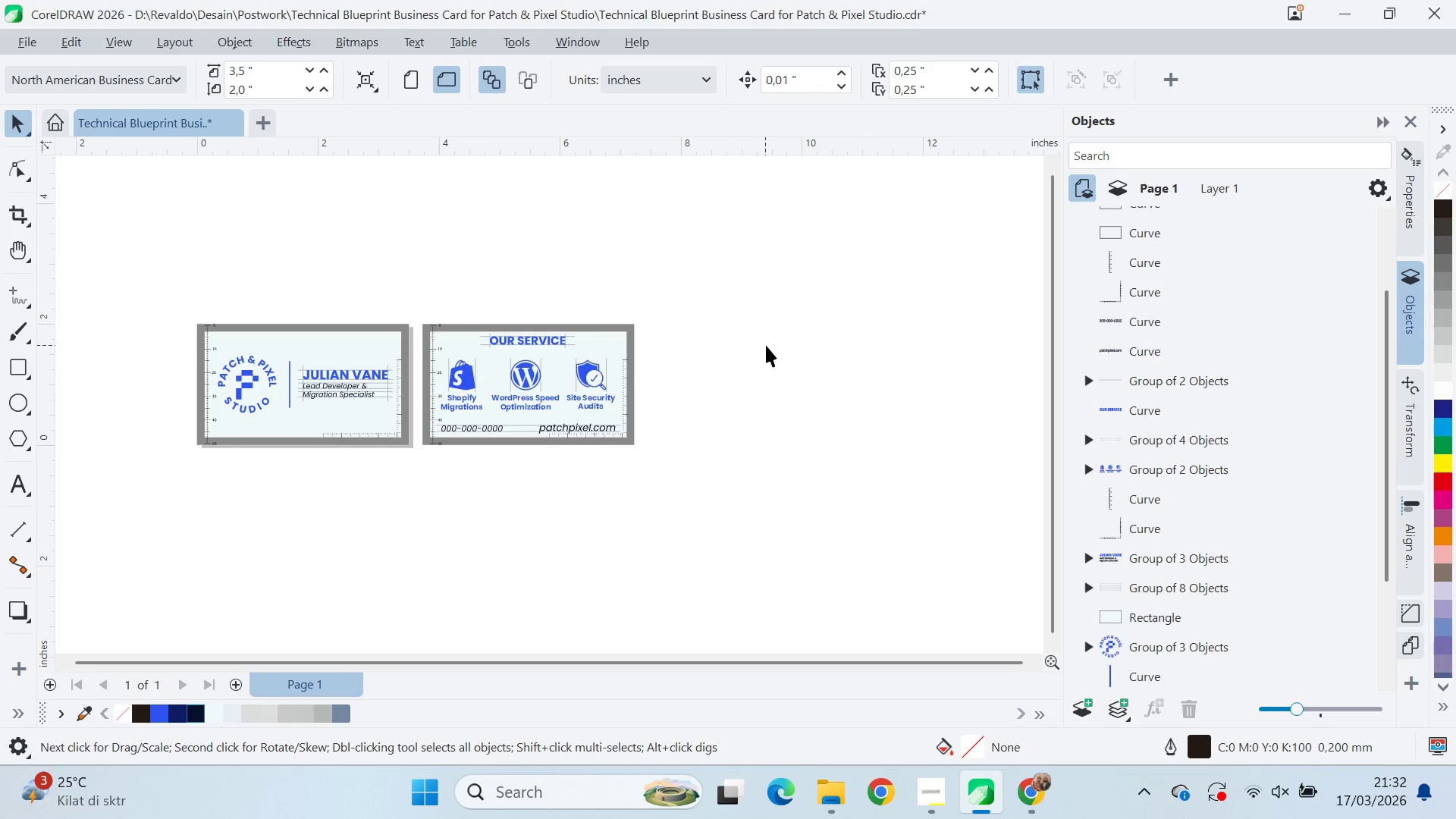 
scroll: coordinate [776, 345], scroll_direction: none, amount: 0.0
 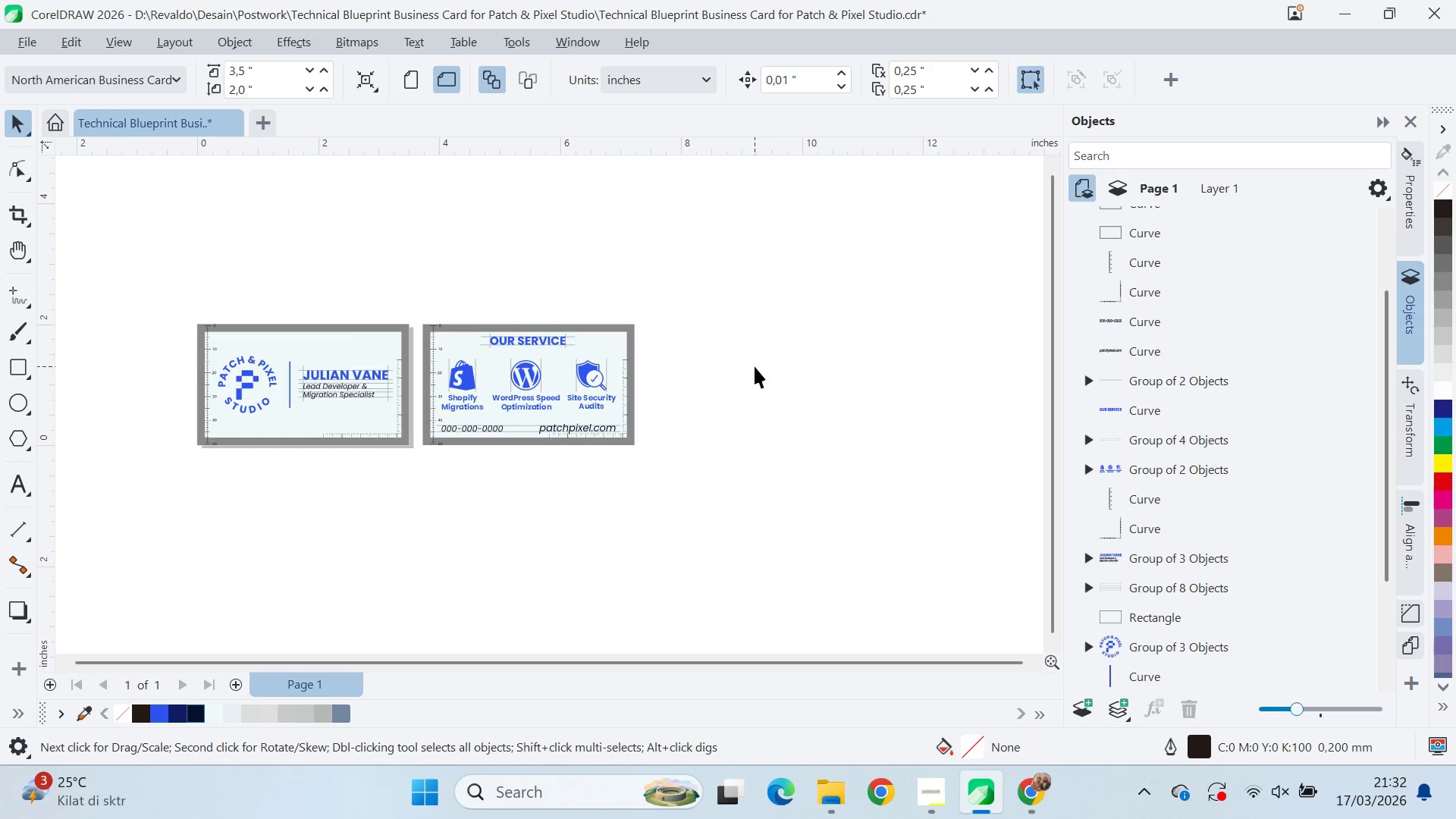 
type(qv)
 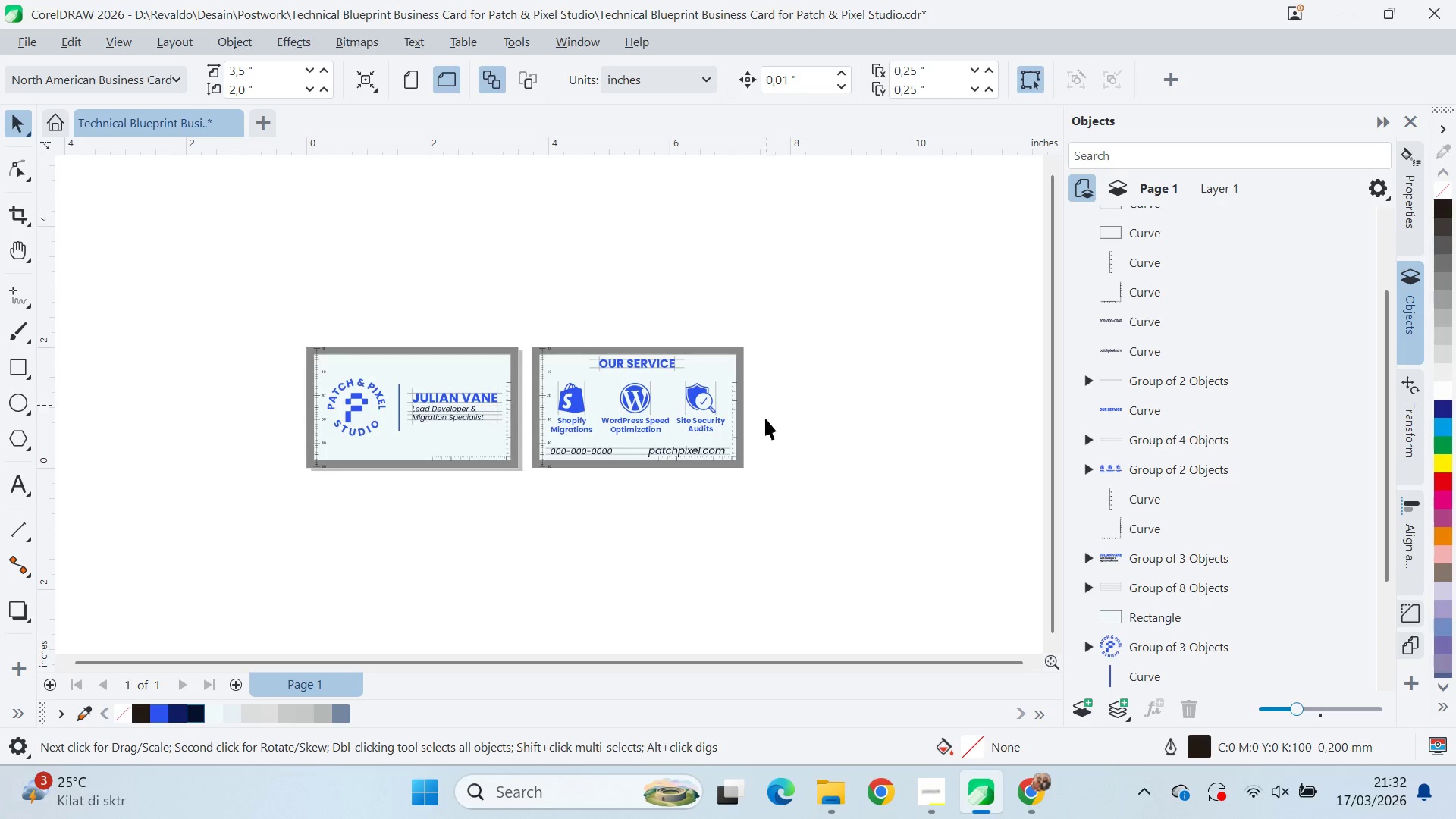 
left_click_drag(start_coordinate=[700, 359], to_coordinate=[809, 382])
 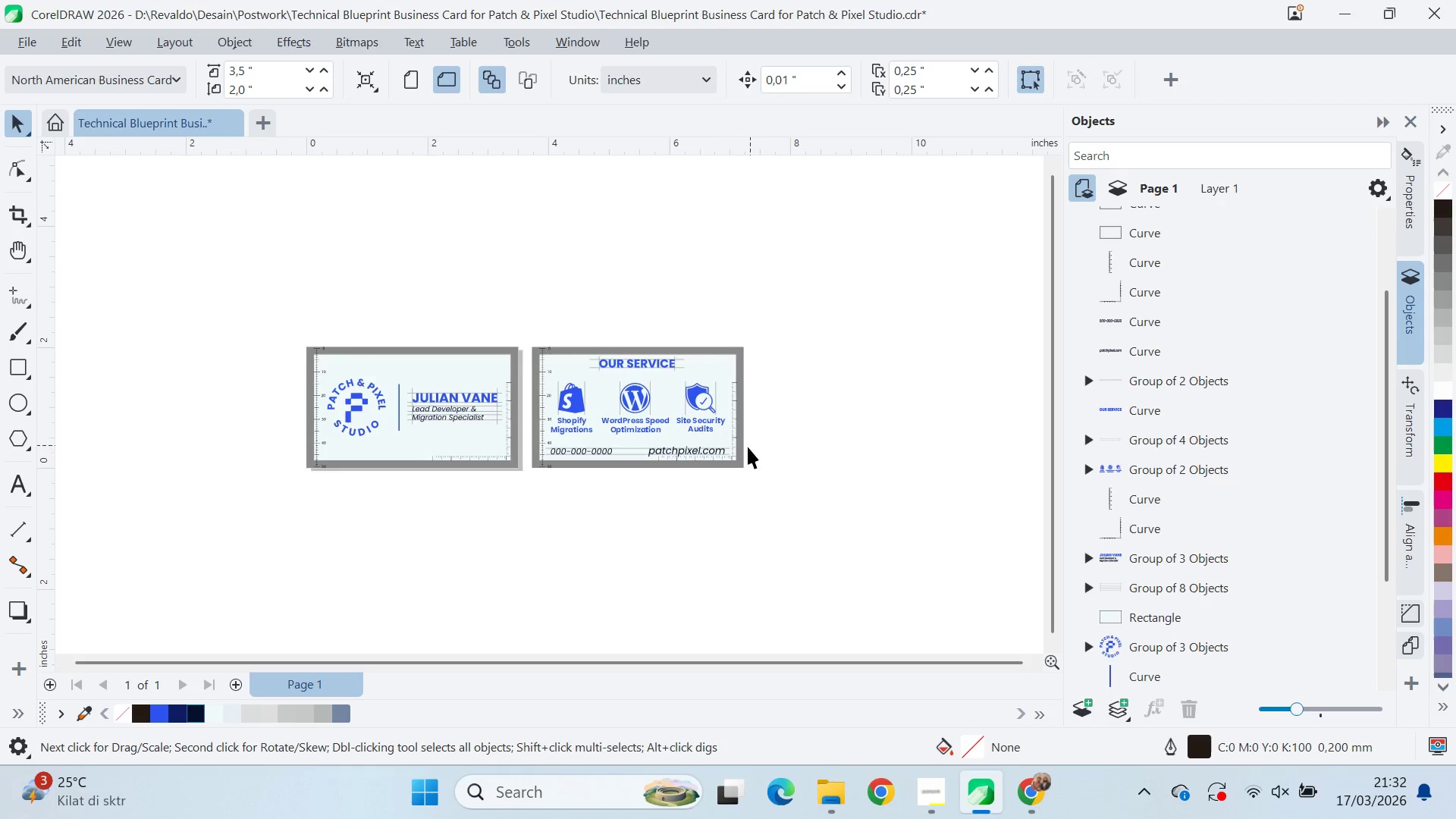 
scroll: coordinate [675, 454], scroll_direction: up, amount: 7.0
 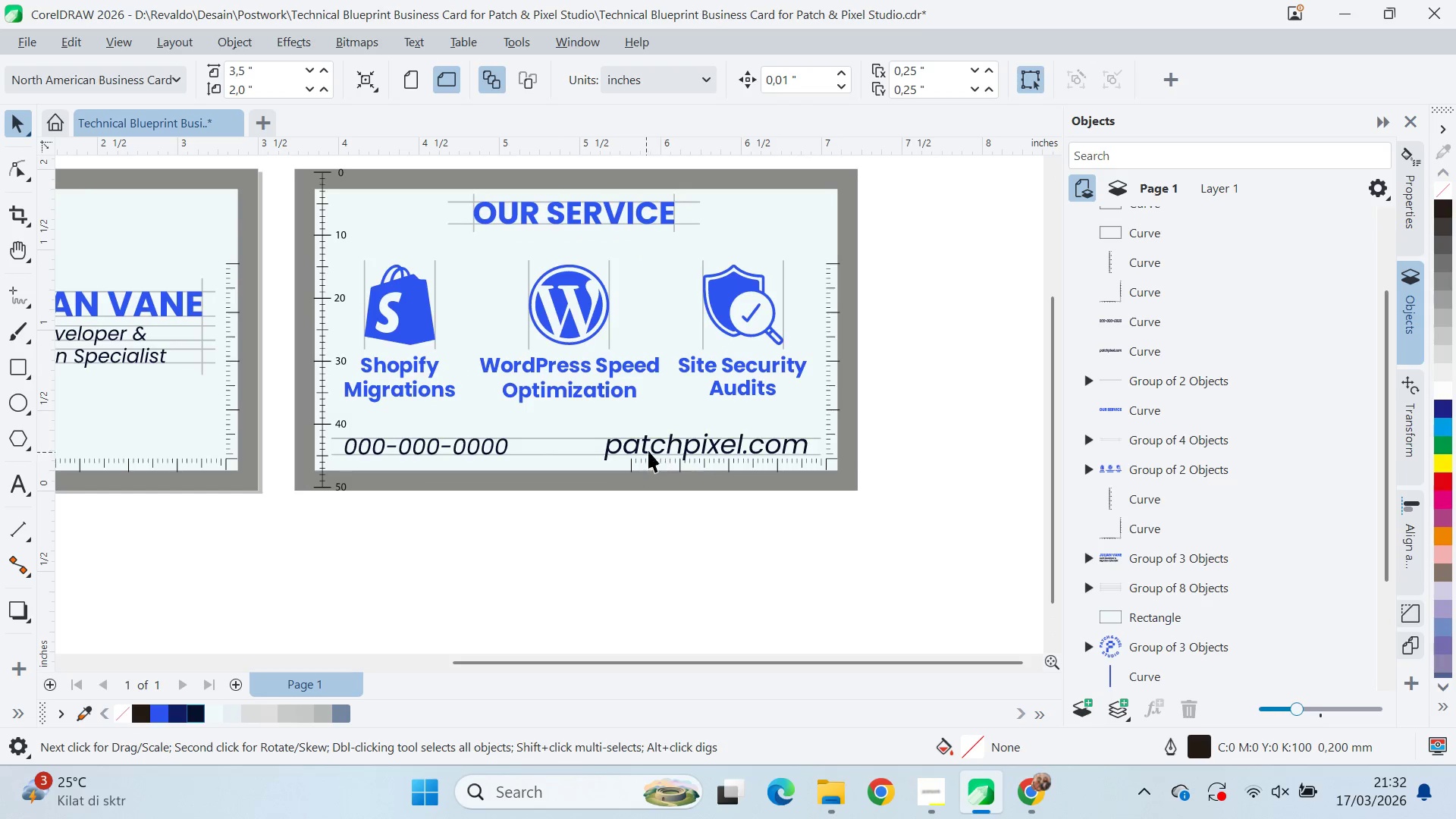 
left_click([657, 447])
 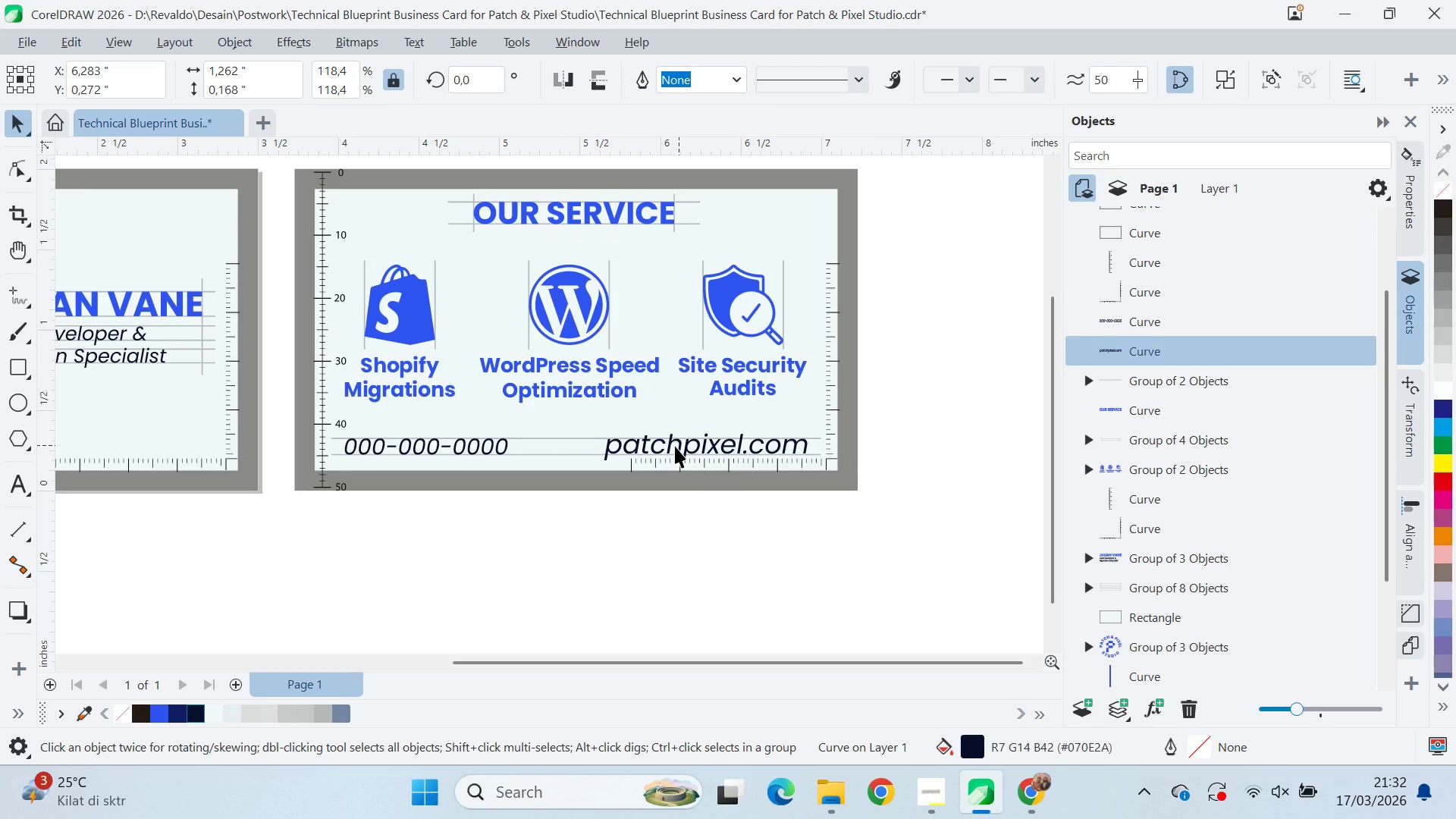 
hold_key(key=ControlLeft, duration=0.5)
left_click([1152, 326])
 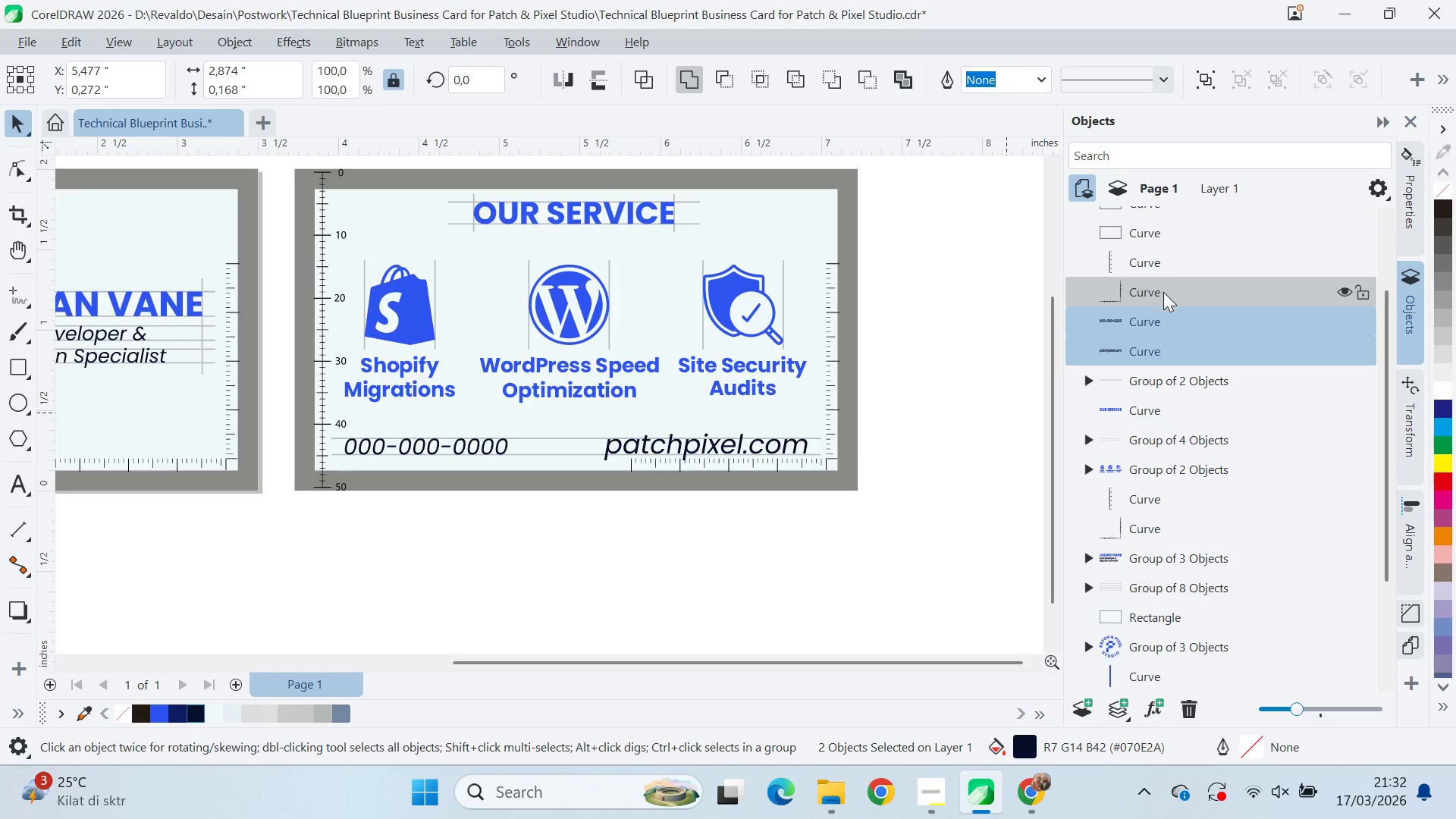 
scroll: coordinate [1166, 306], scroll_direction: up, amount: 3.0
 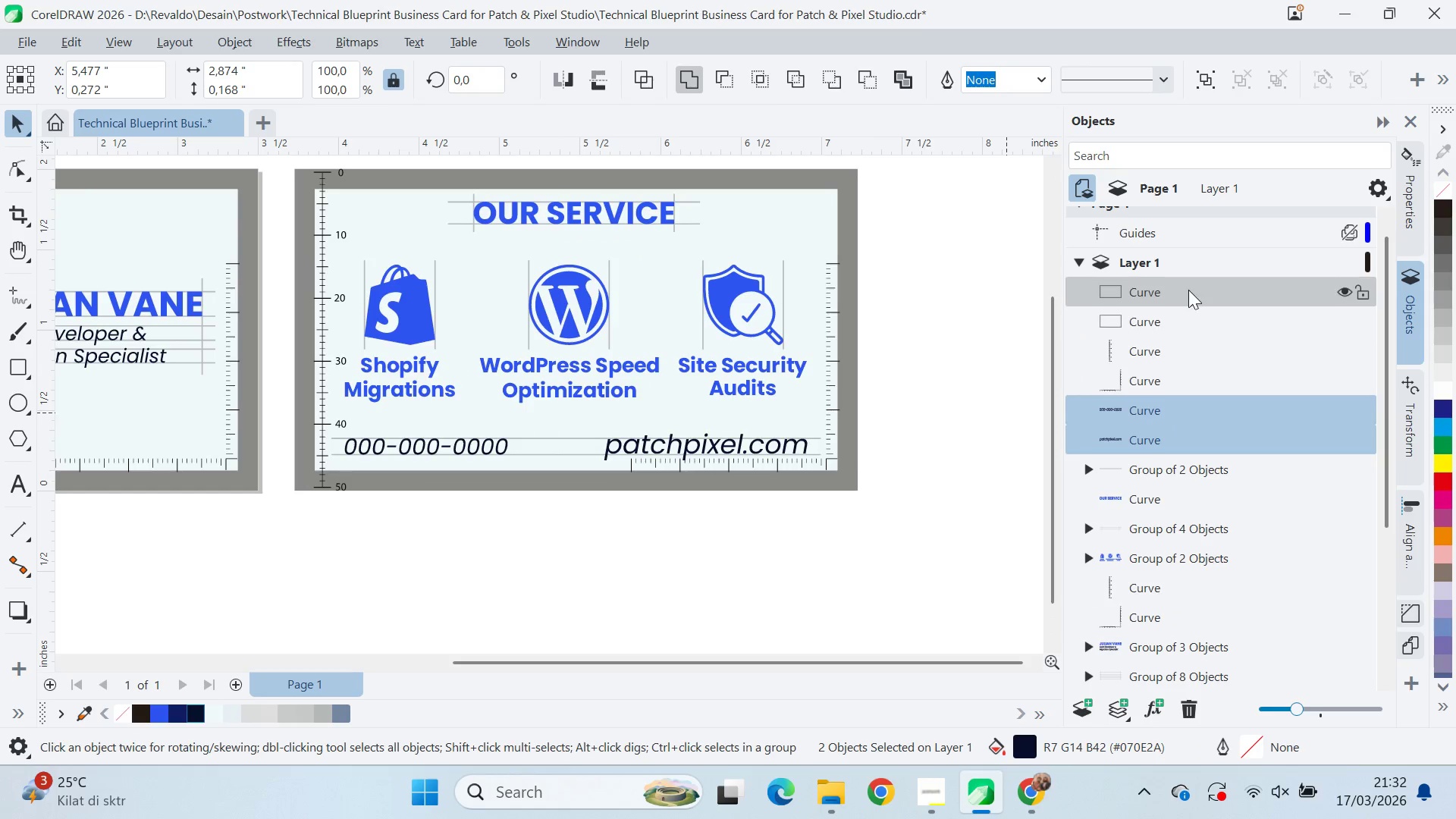 
key(Control+G)
 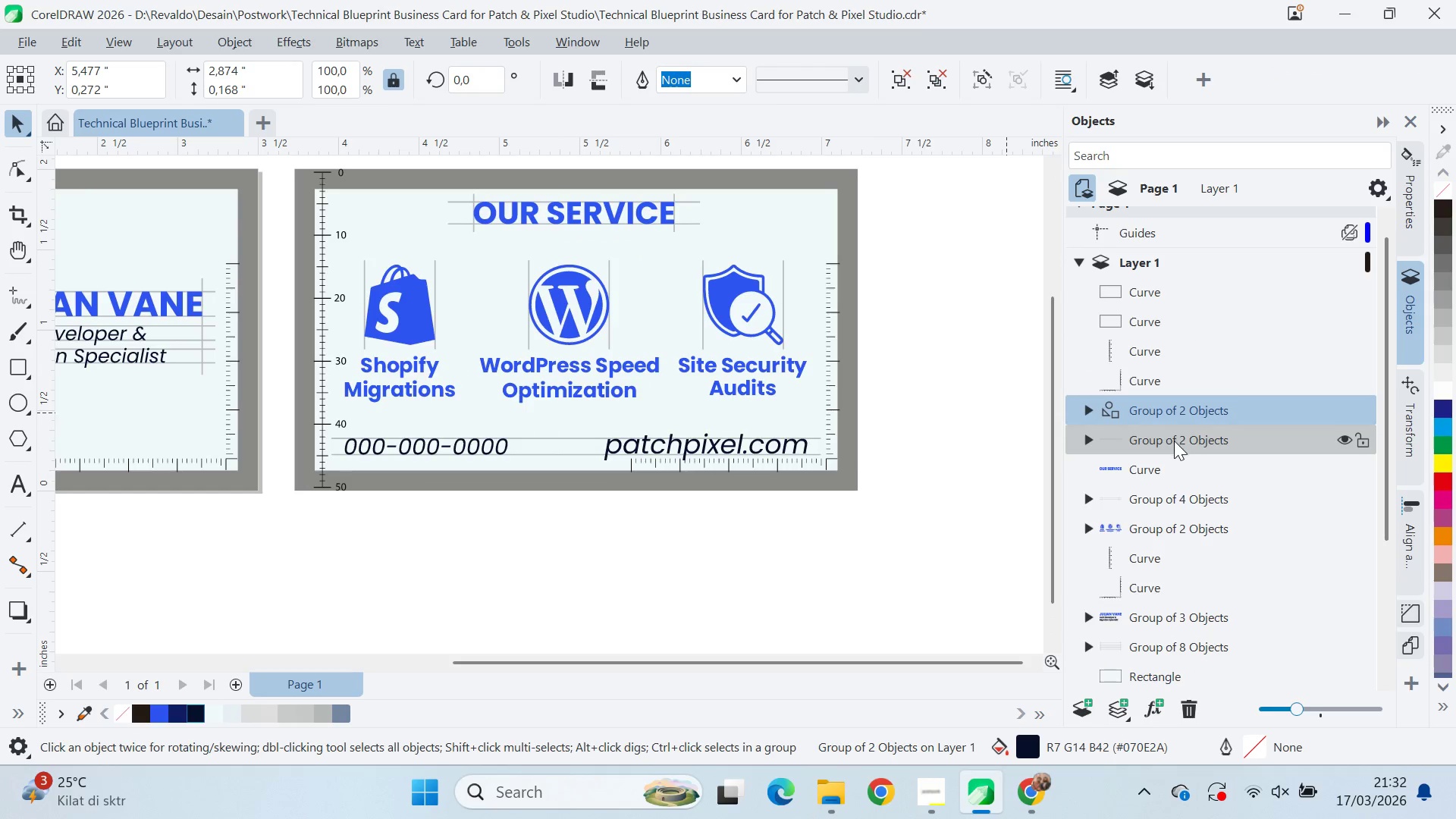 
hold_key(key=ControlLeft, duration=0.55)
left_click([1173, 441])
 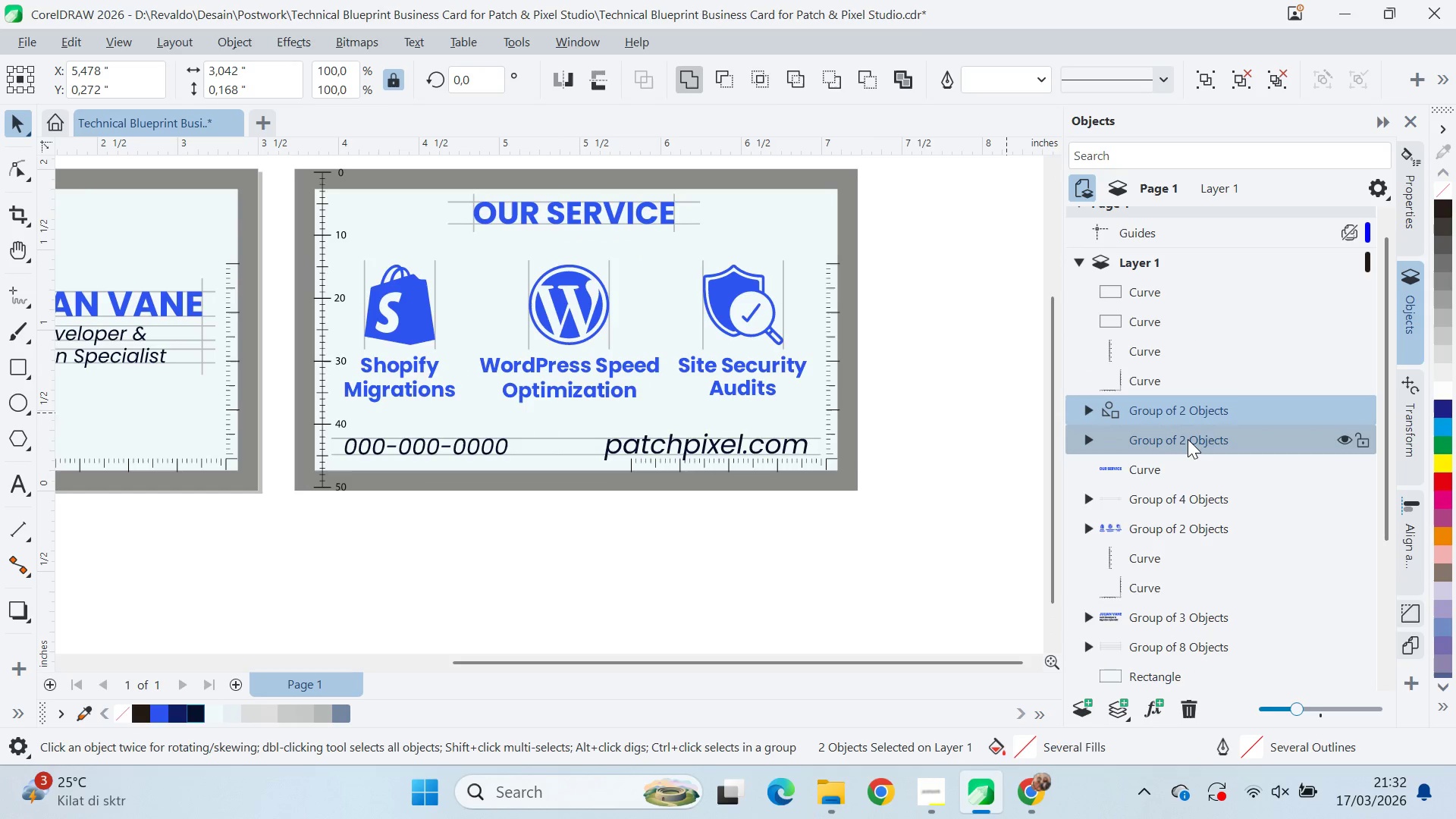 
key(Control+G)
 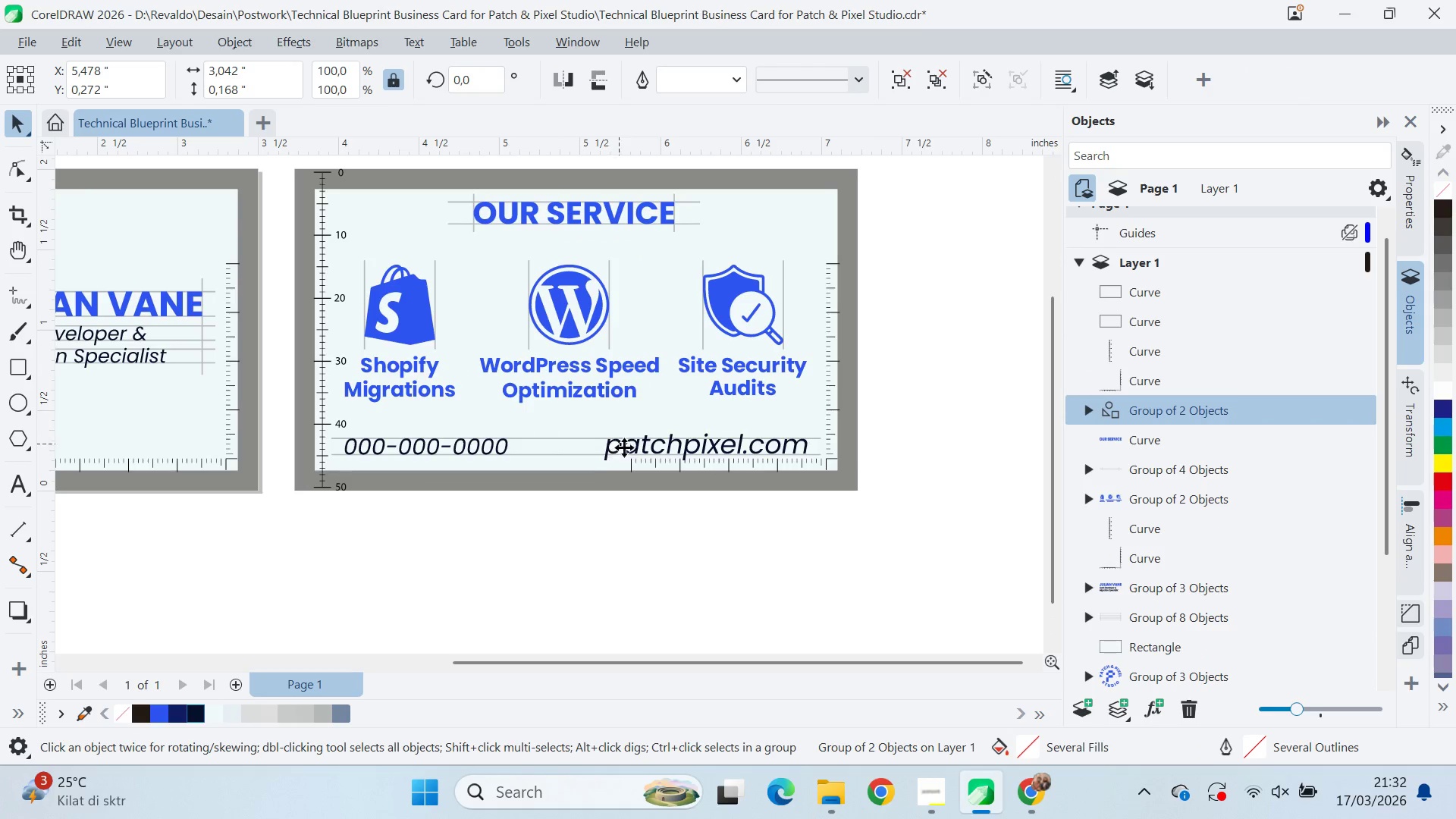 
left_click_drag(start_coordinate=[629, 447], to_coordinate=[653, 582])
 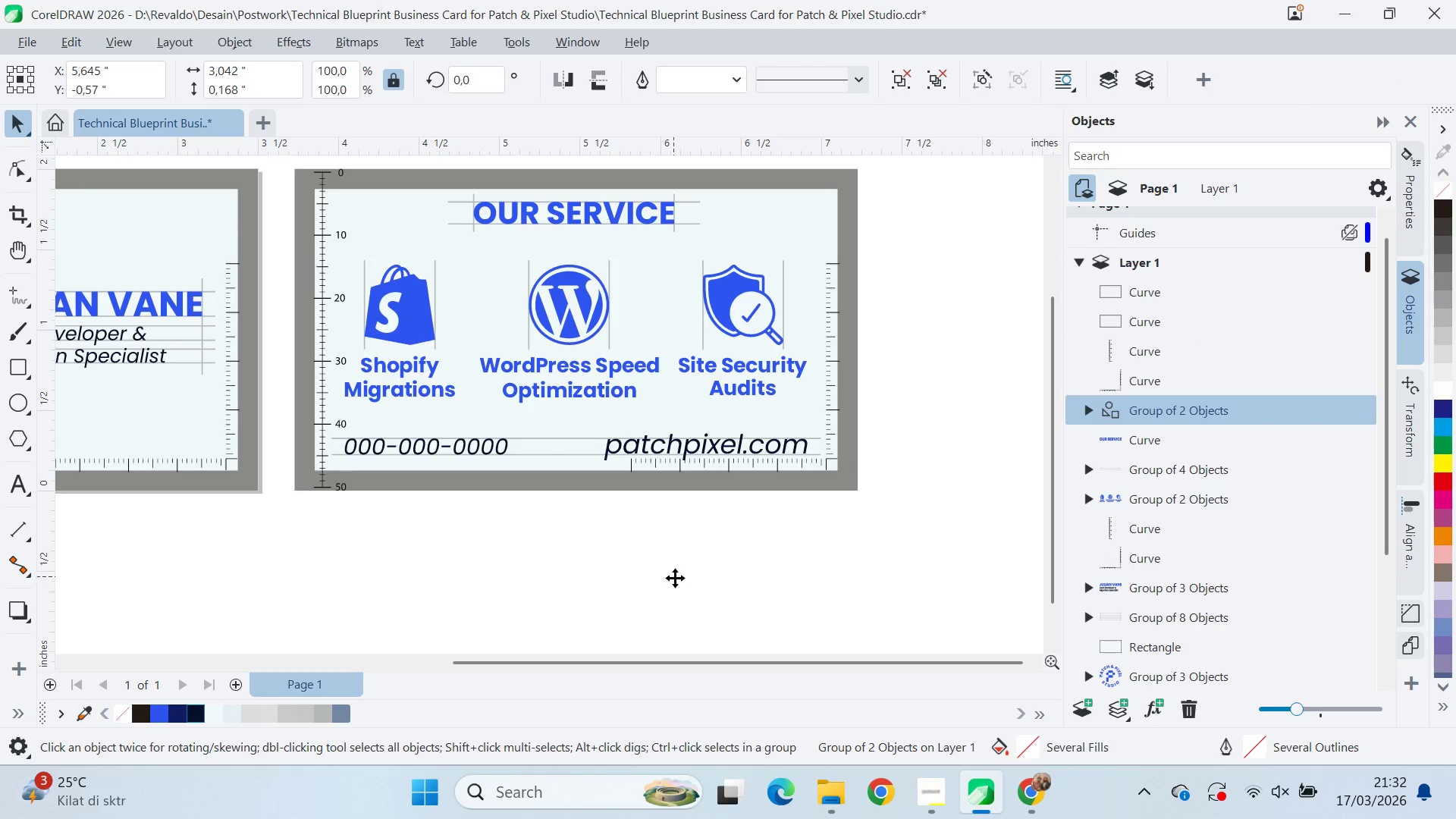 
key(Control+ControlLeft)
 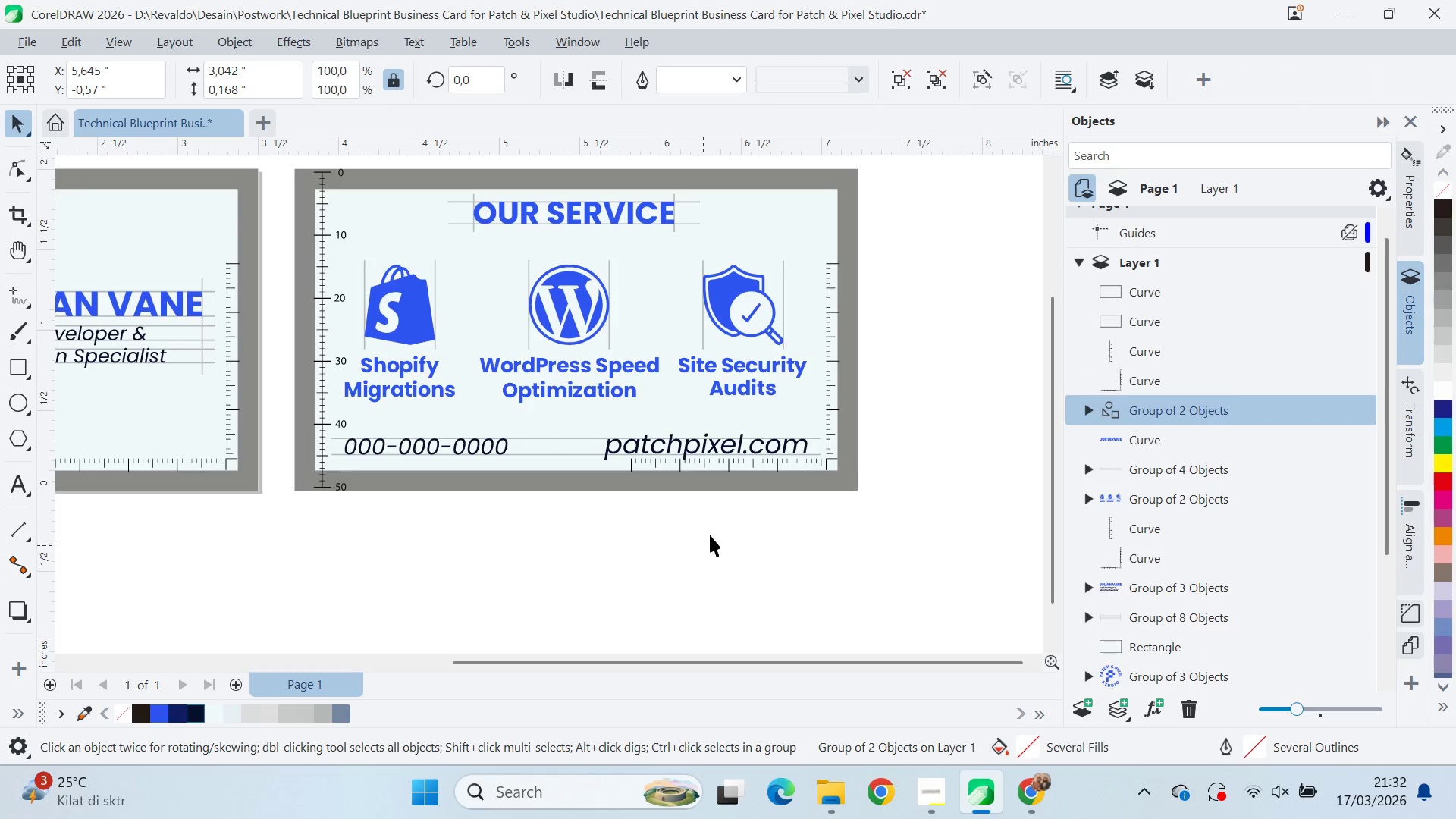 
key(Q)
 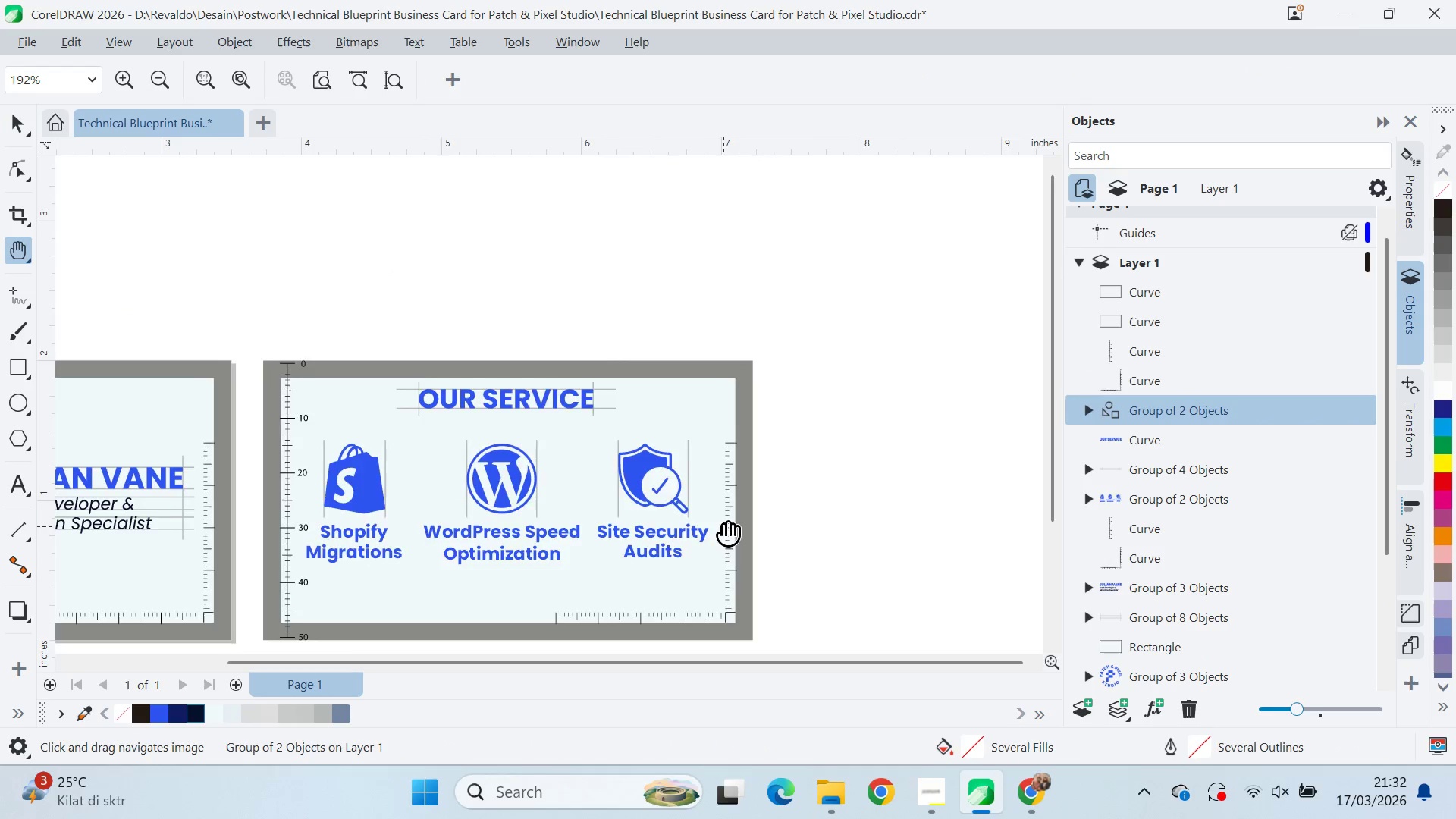 
left_click_drag(start_coordinate=[726, 510], to_coordinate=[877, 338])
 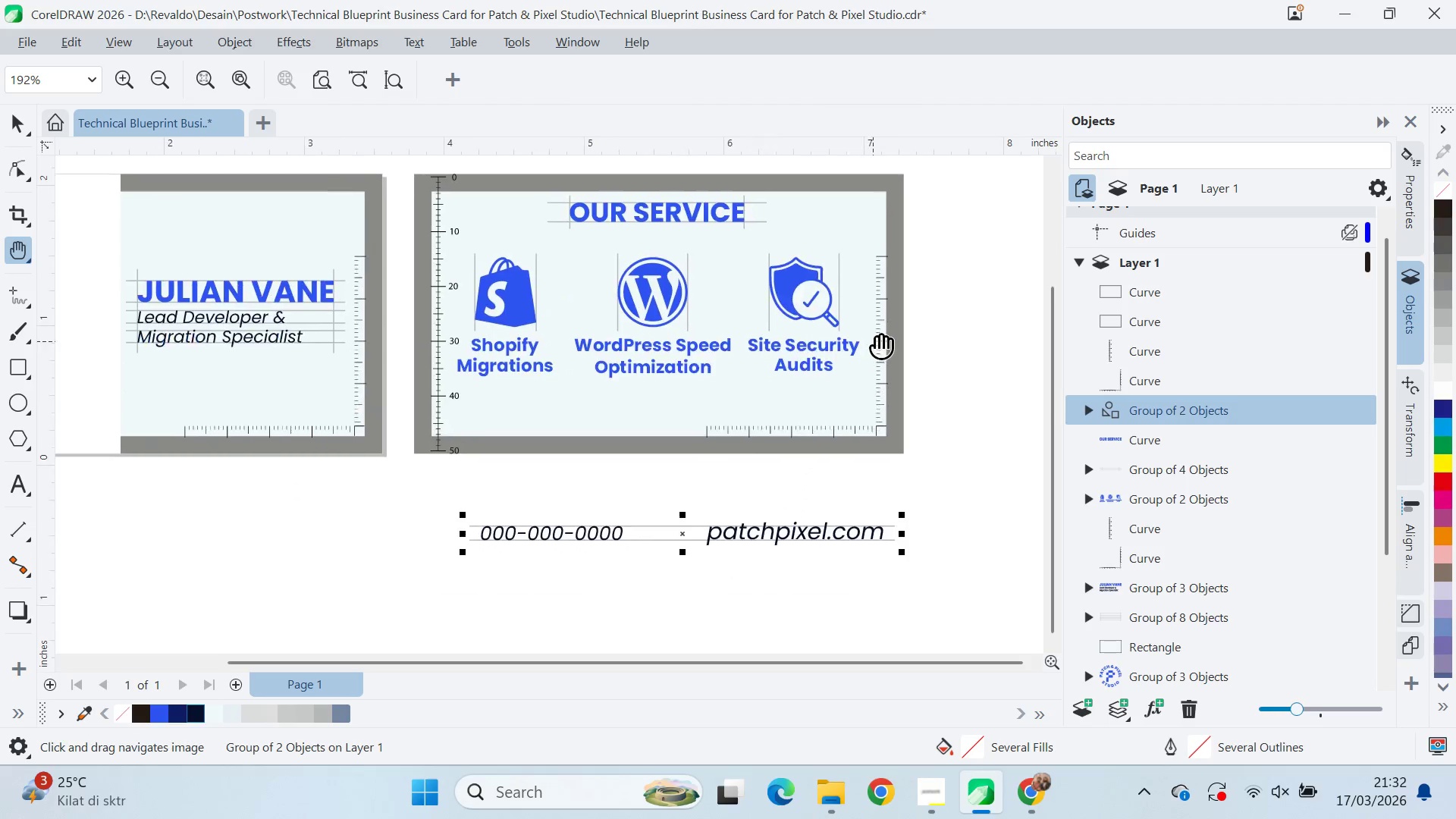 
scroll: coordinate [723, 527], scroll_direction: down, amount: 1.0
 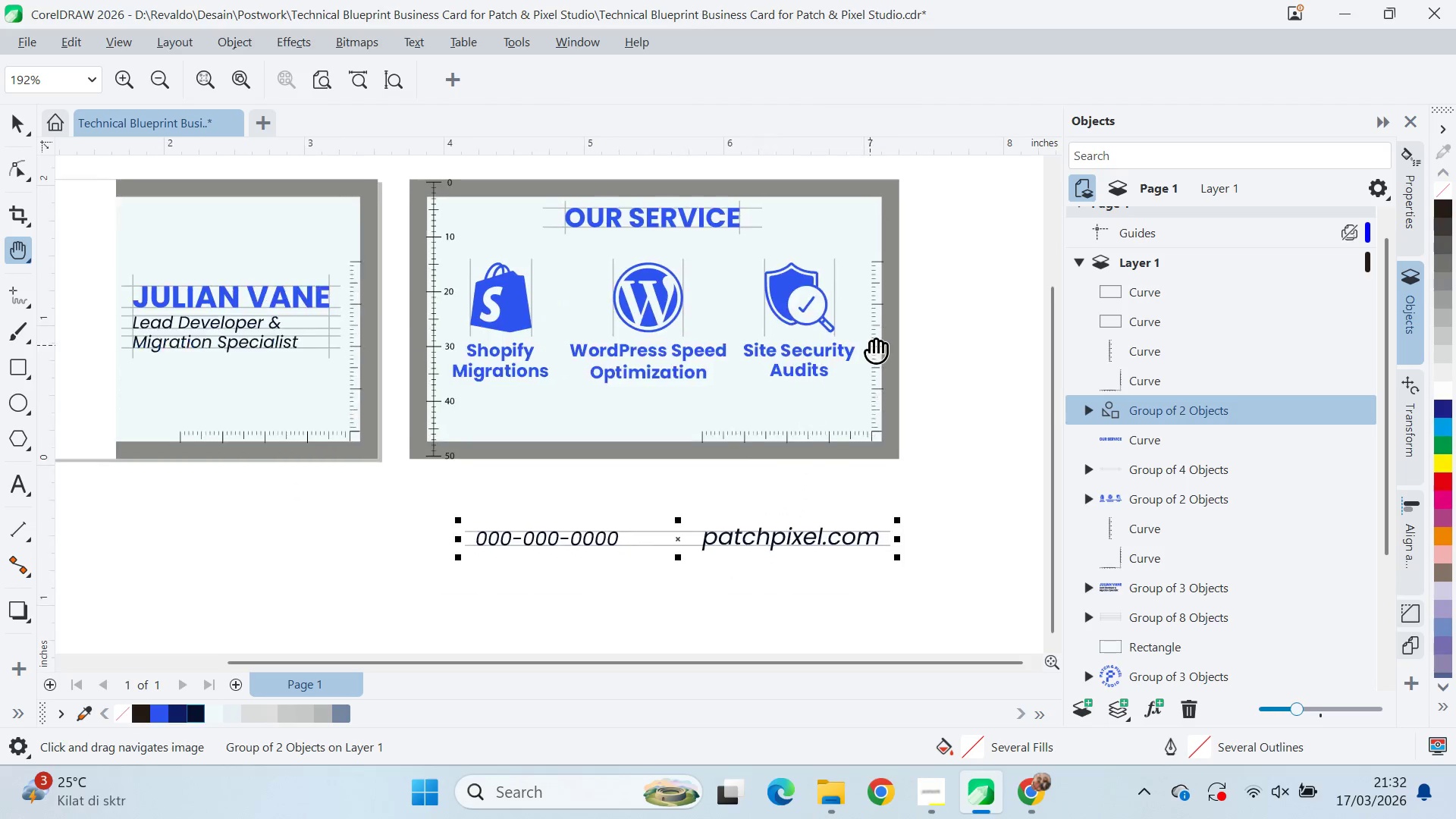 
key(Control+ControlLeft)
 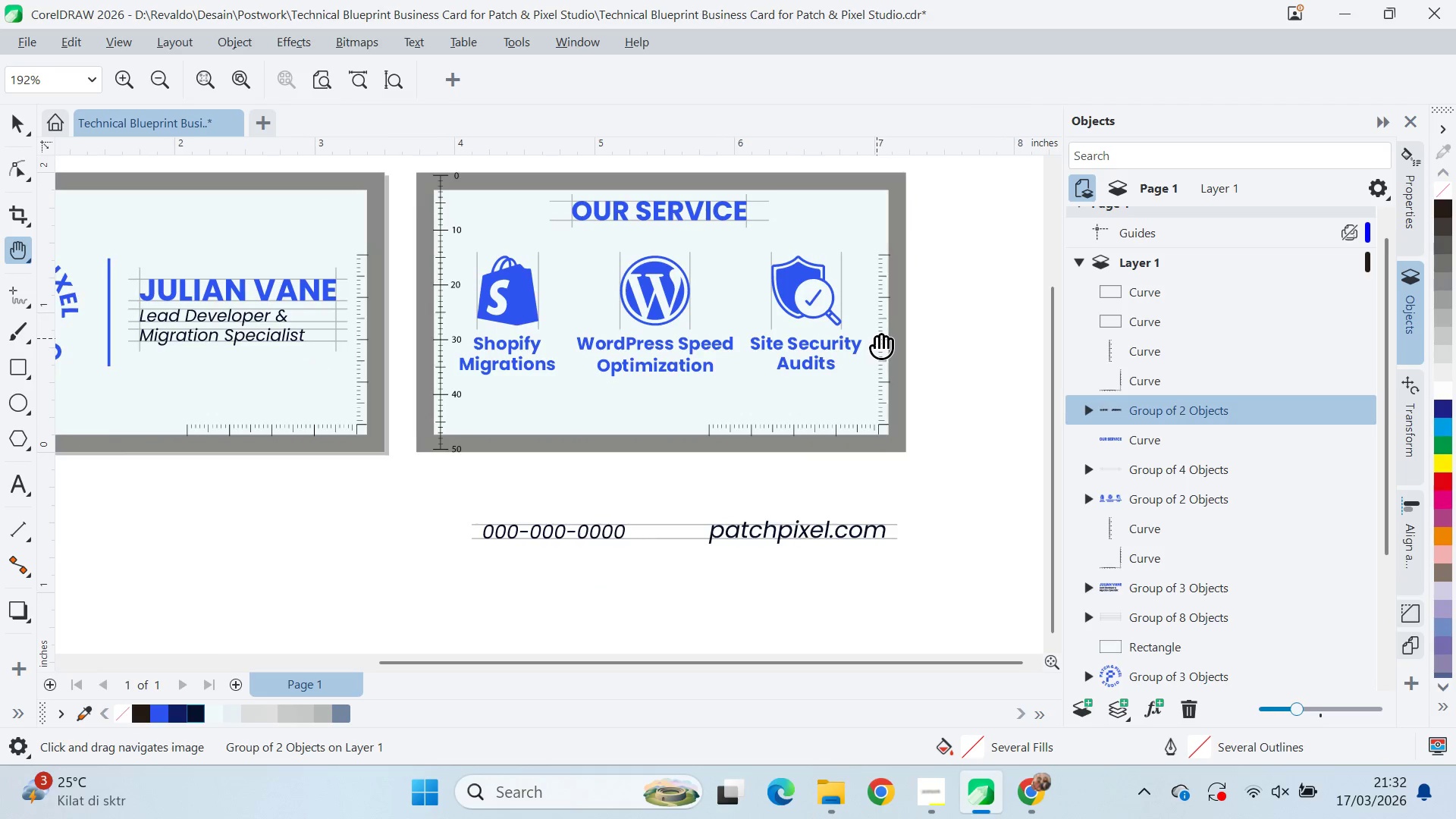 
key(Control+Z)
 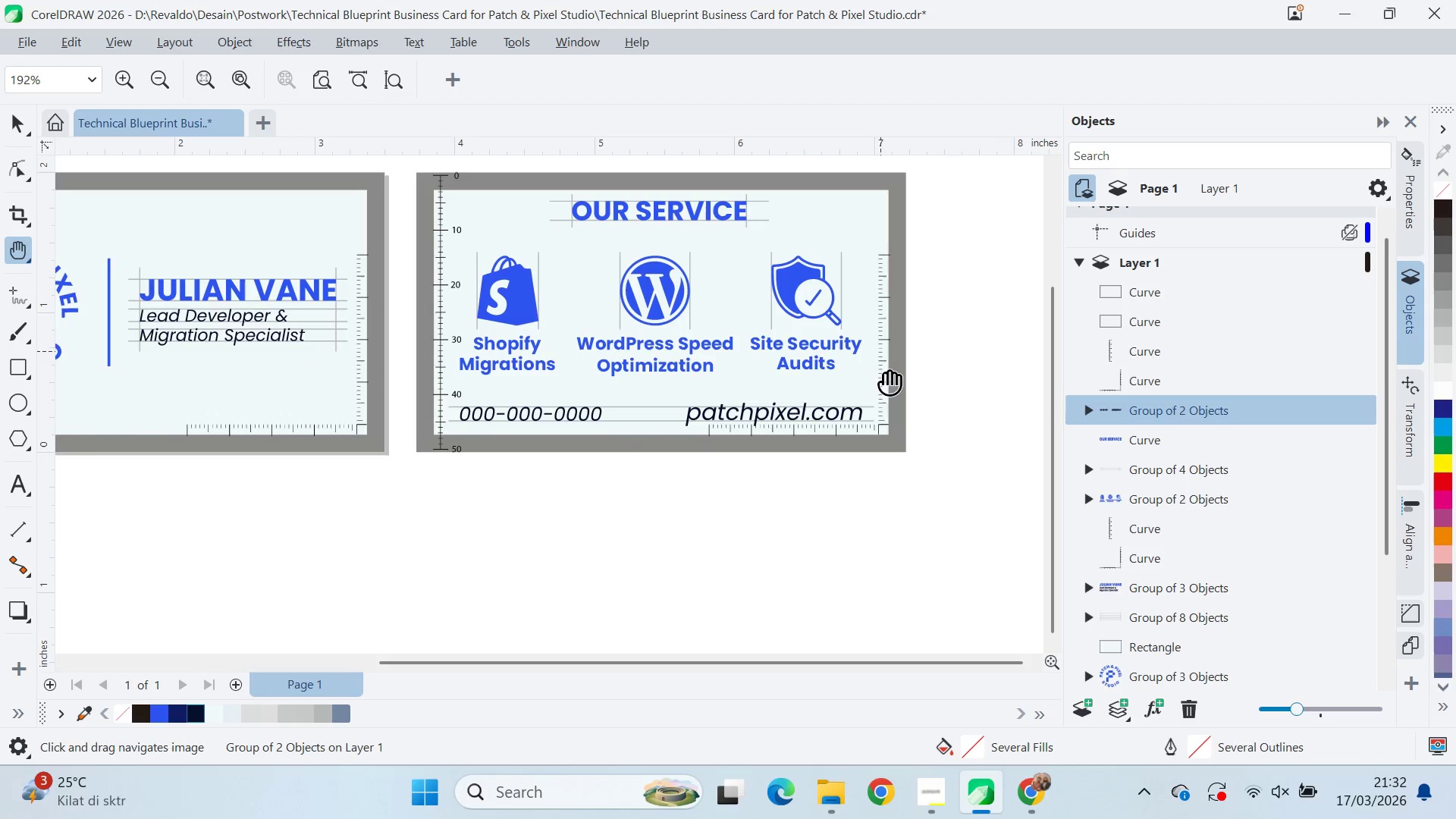 
type(qv)
 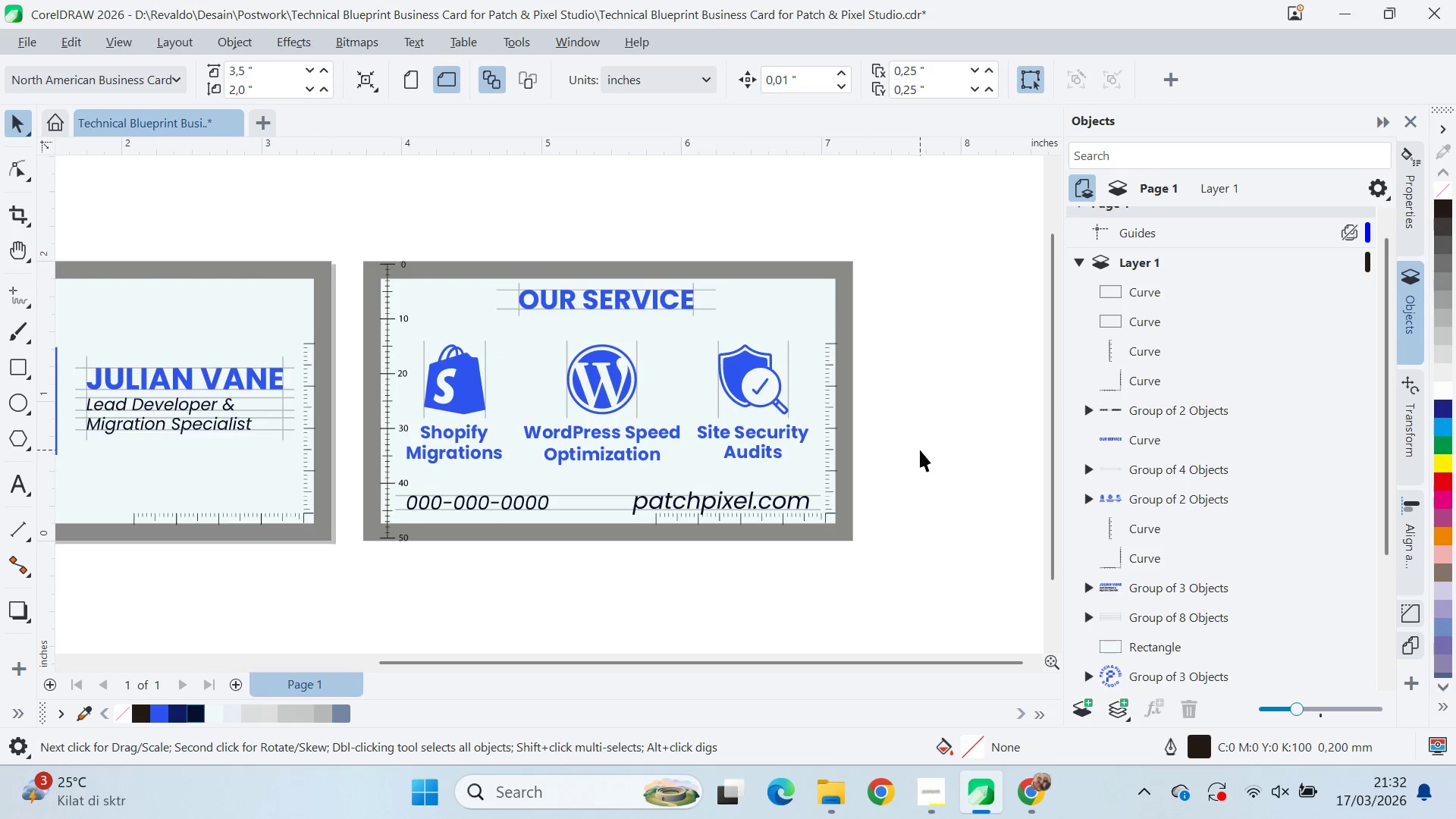 
left_click_drag(start_coordinate=[928, 453], to_coordinate=[875, 542])
 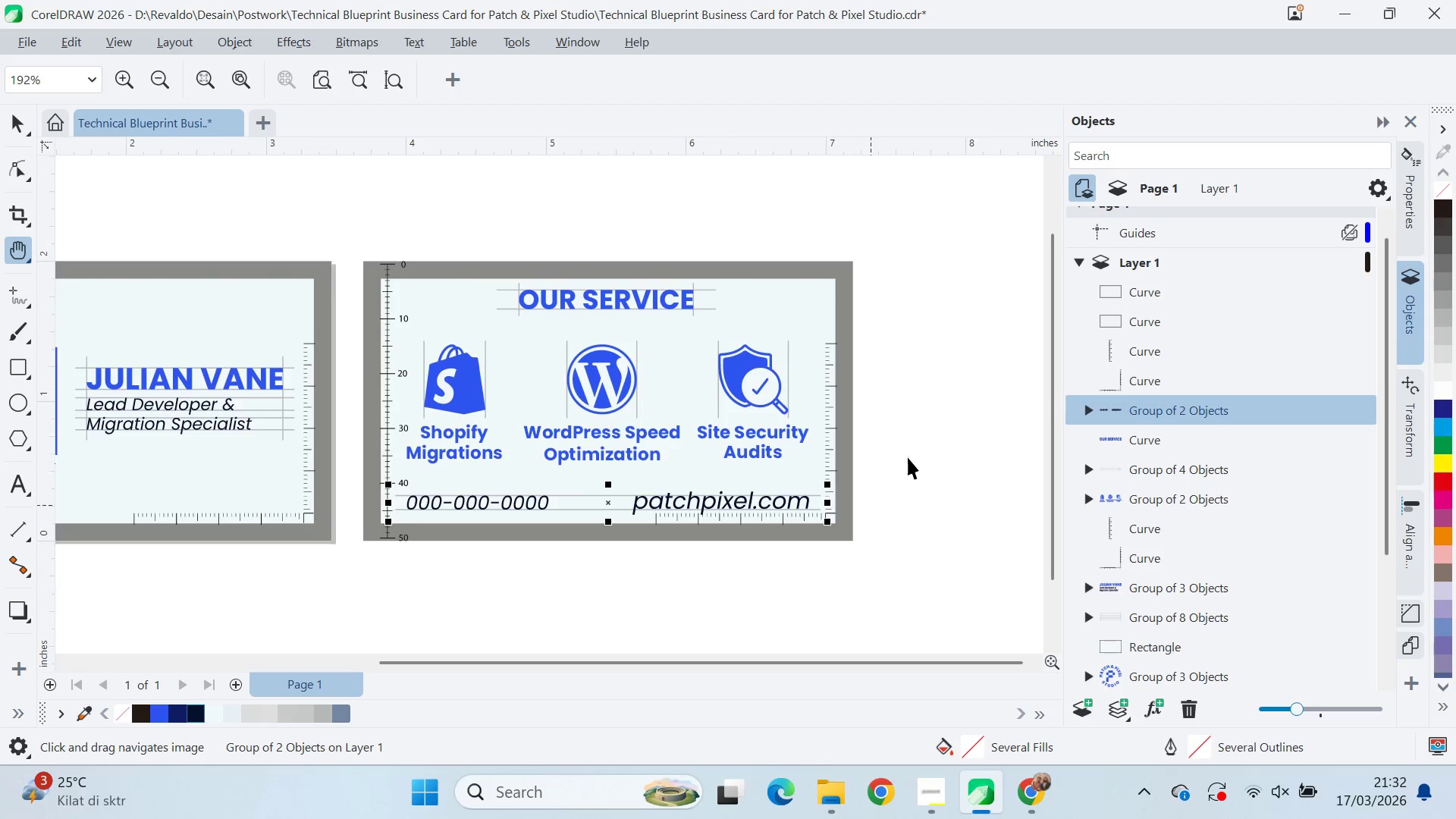 
left_click_drag(start_coordinate=[911, 455], to_coordinate=[915, 453])
 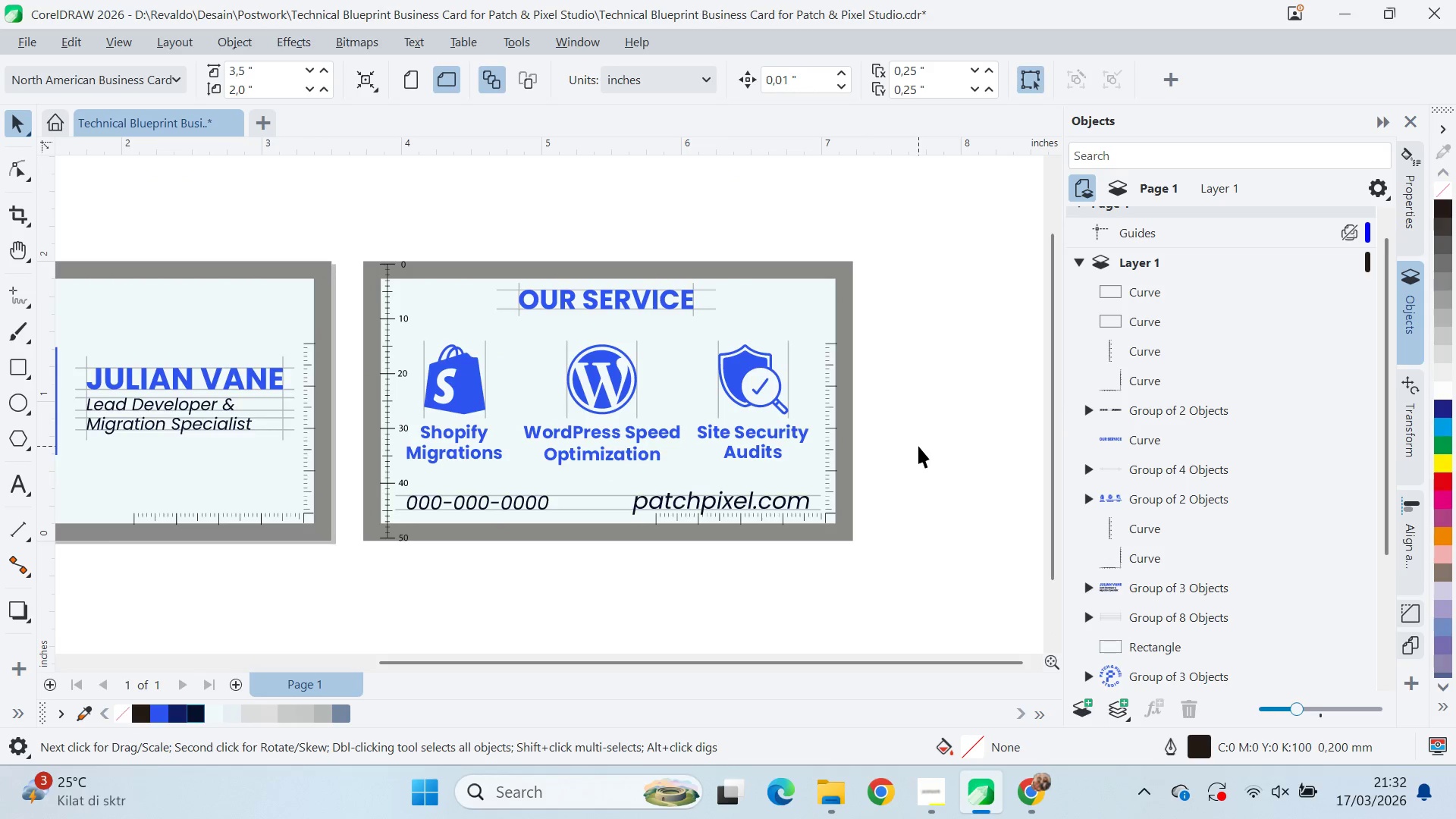 
key(Control+S)
 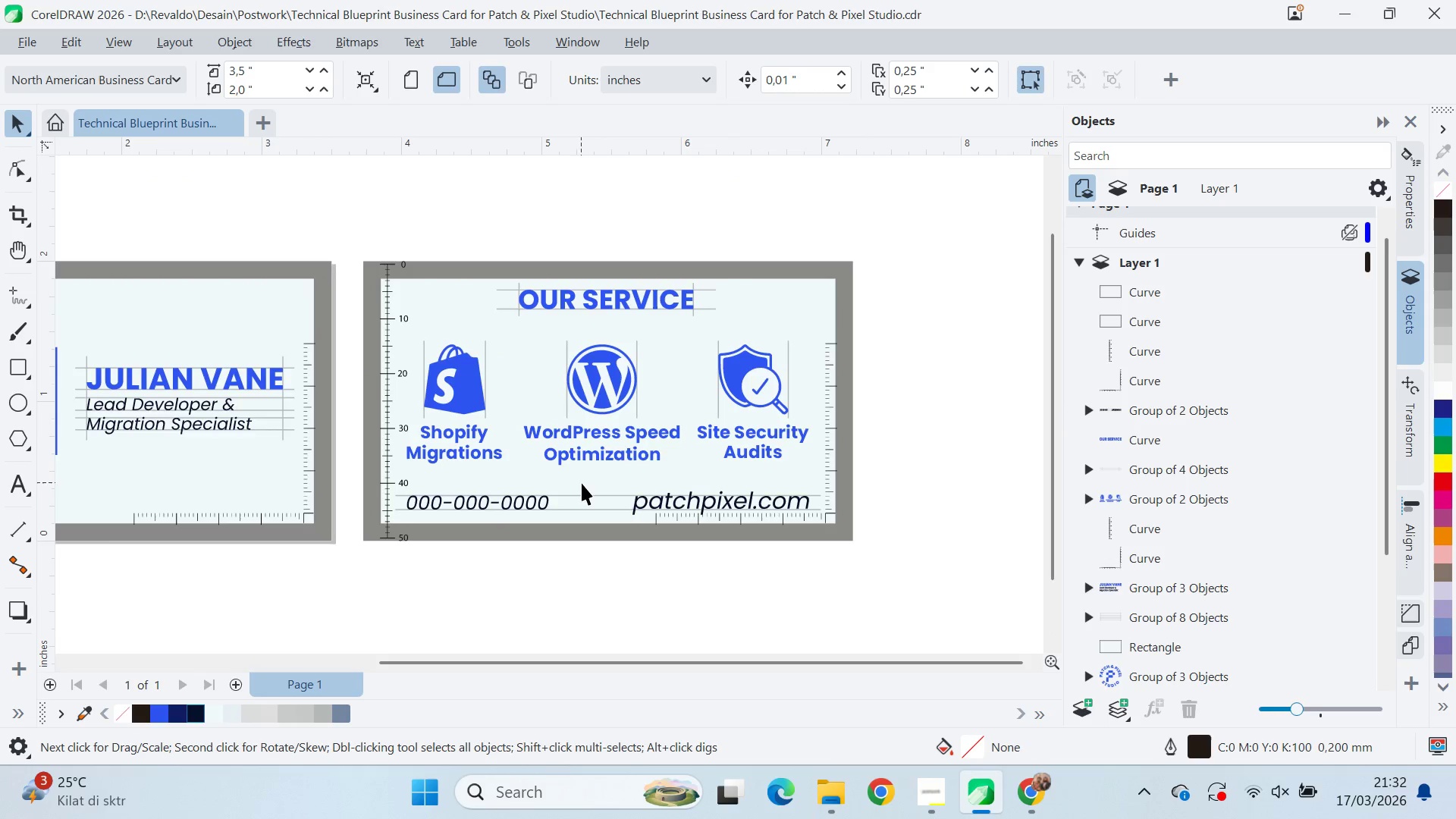 
left_click([529, 499])
 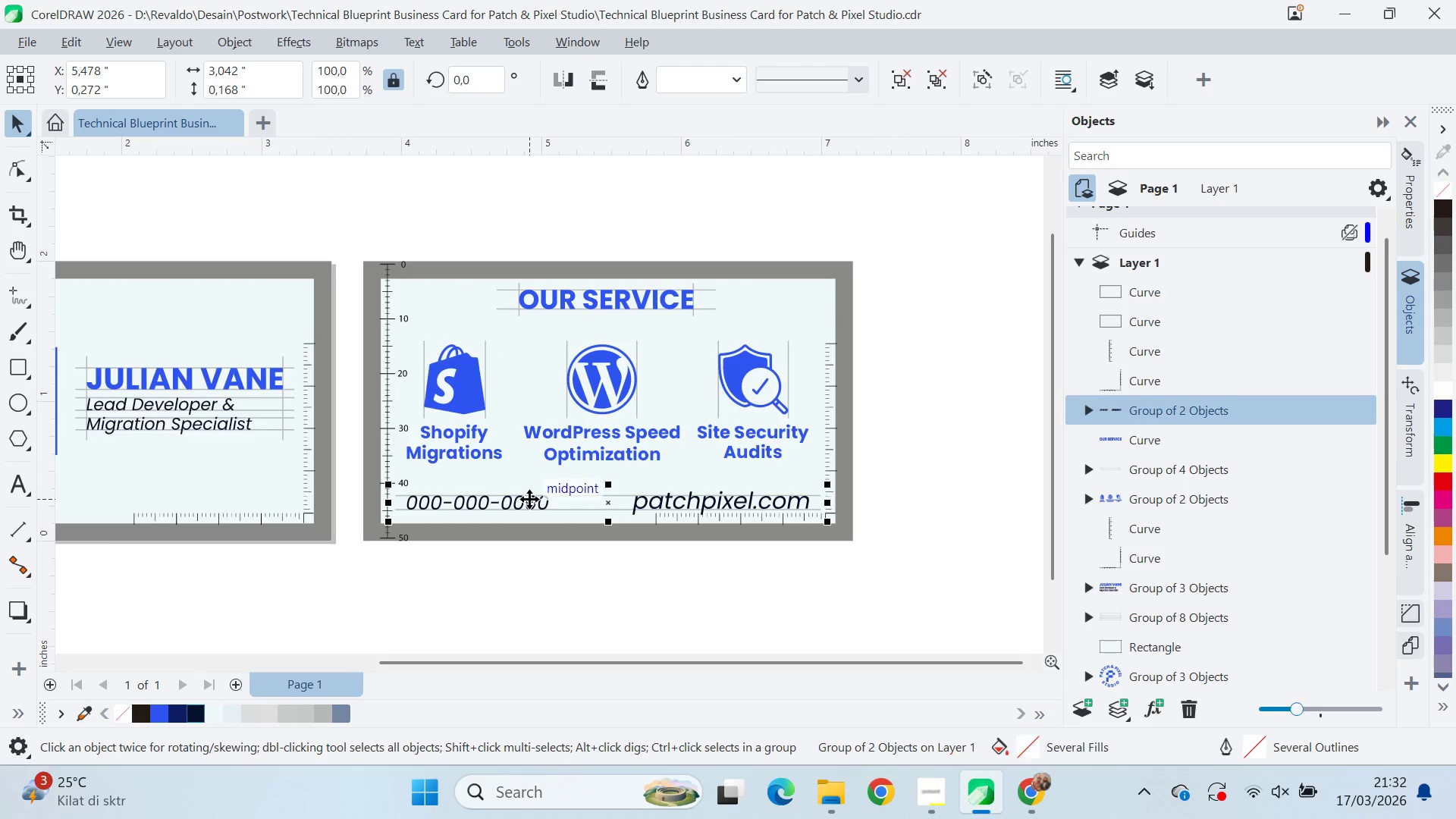 
hold_key(key=ShiftLeft, duration=1.5)
 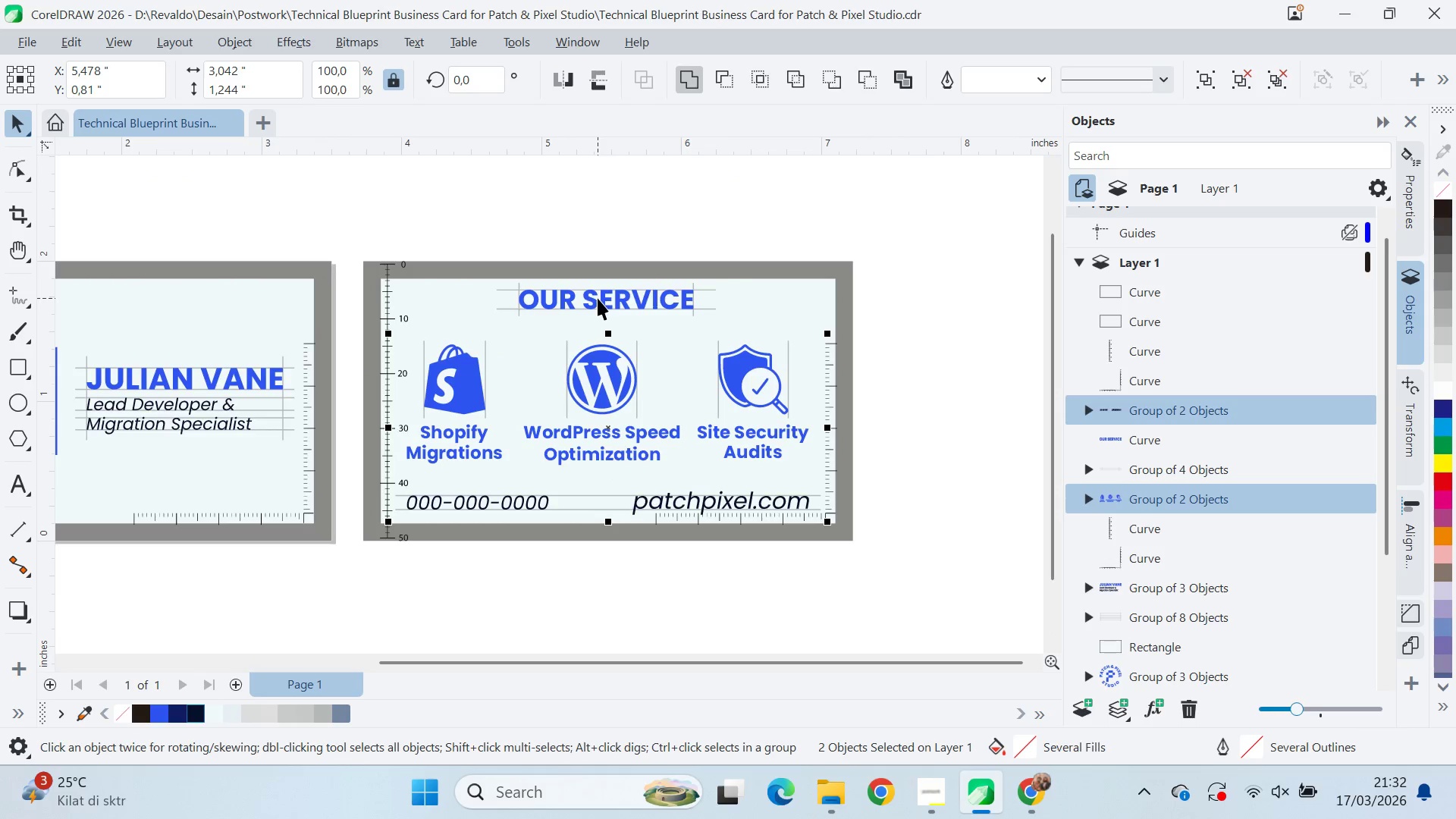 
hold_key(key=ShiftLeft, duration=1.31)
left_click([598, 298])
 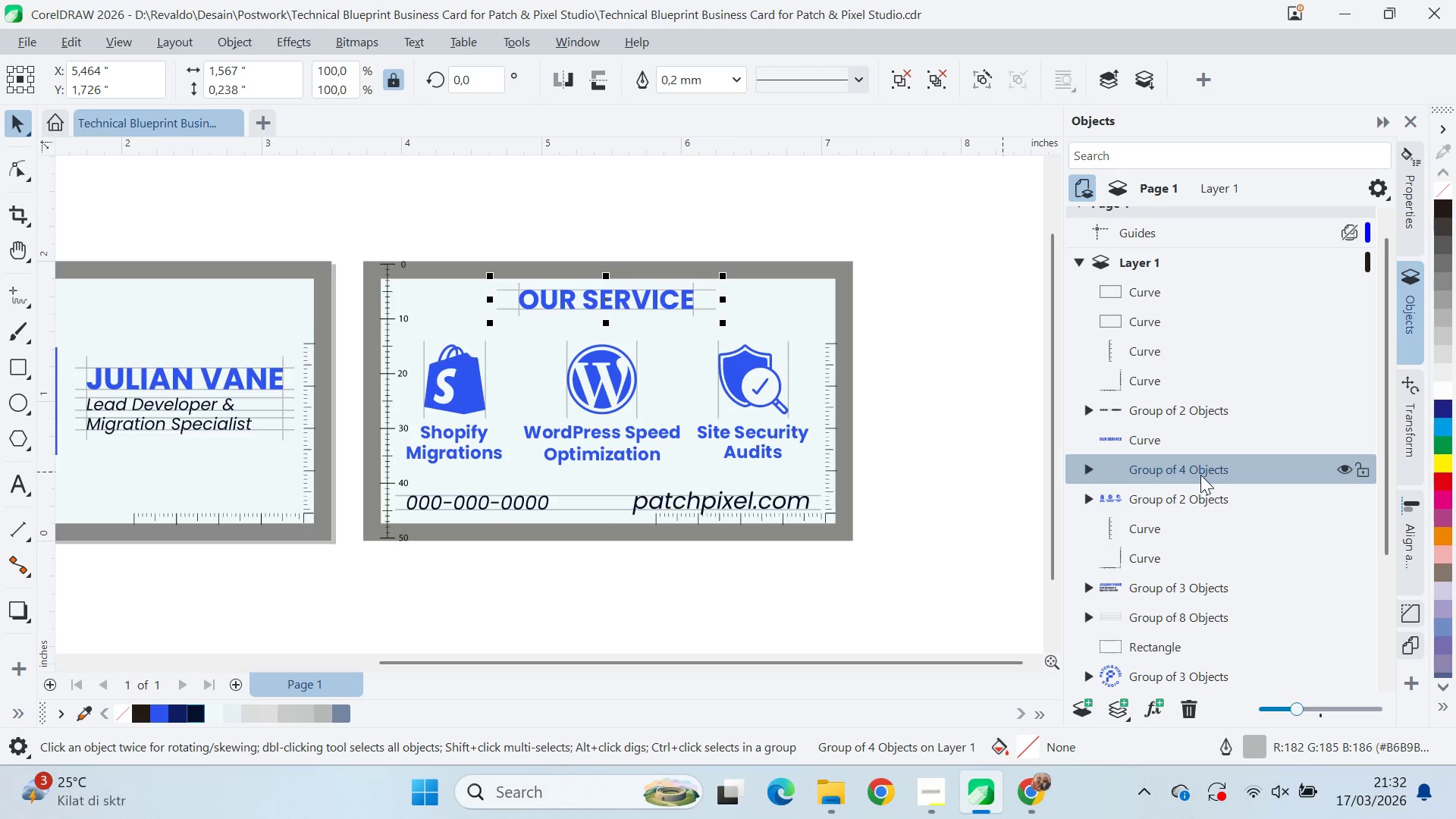 
hold_key(key=ShiftLeft, duration=0.89)
left_click([661, 300])
 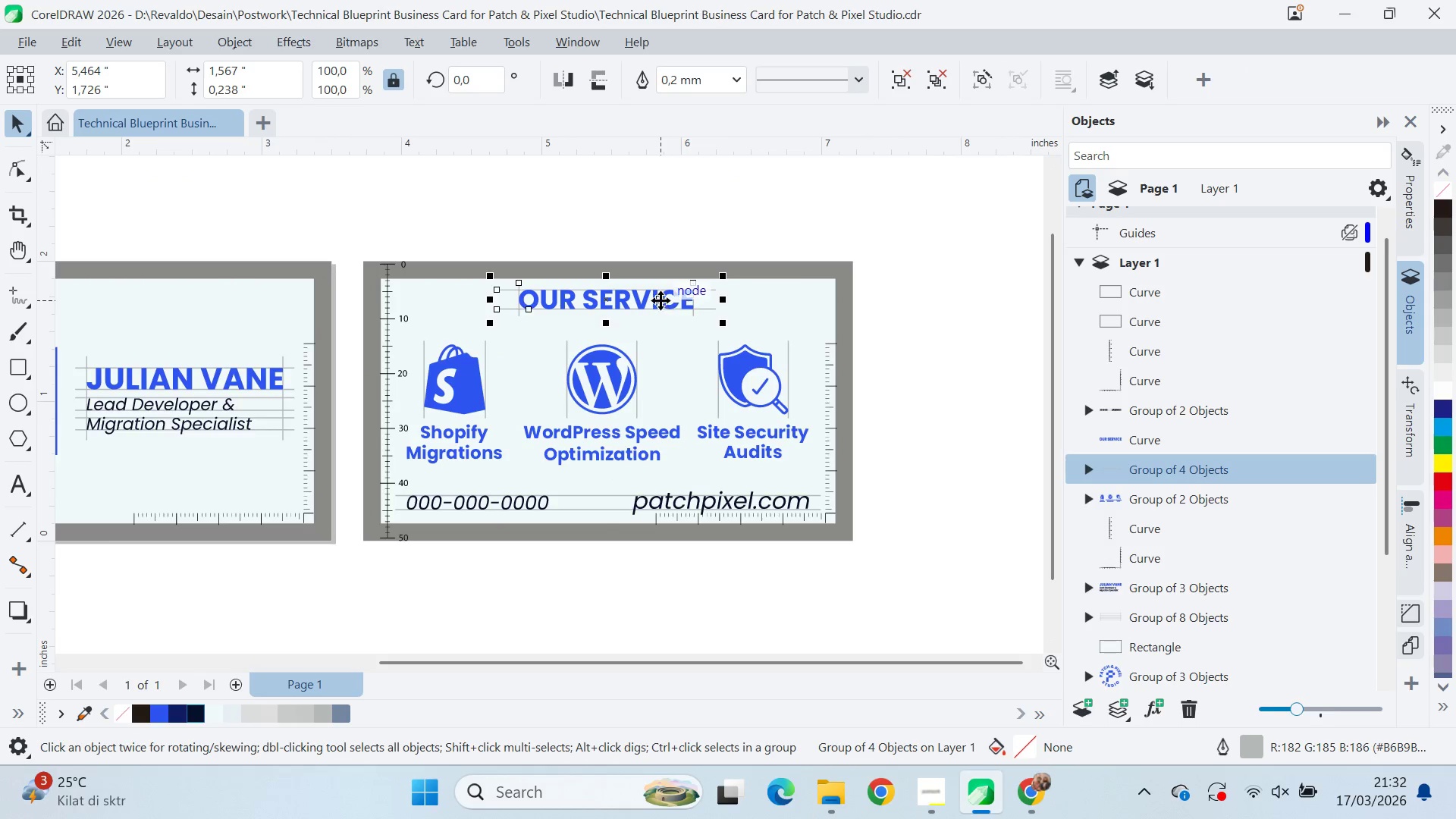 
hold_key(key=ShiftLeft, duration=1.95)
 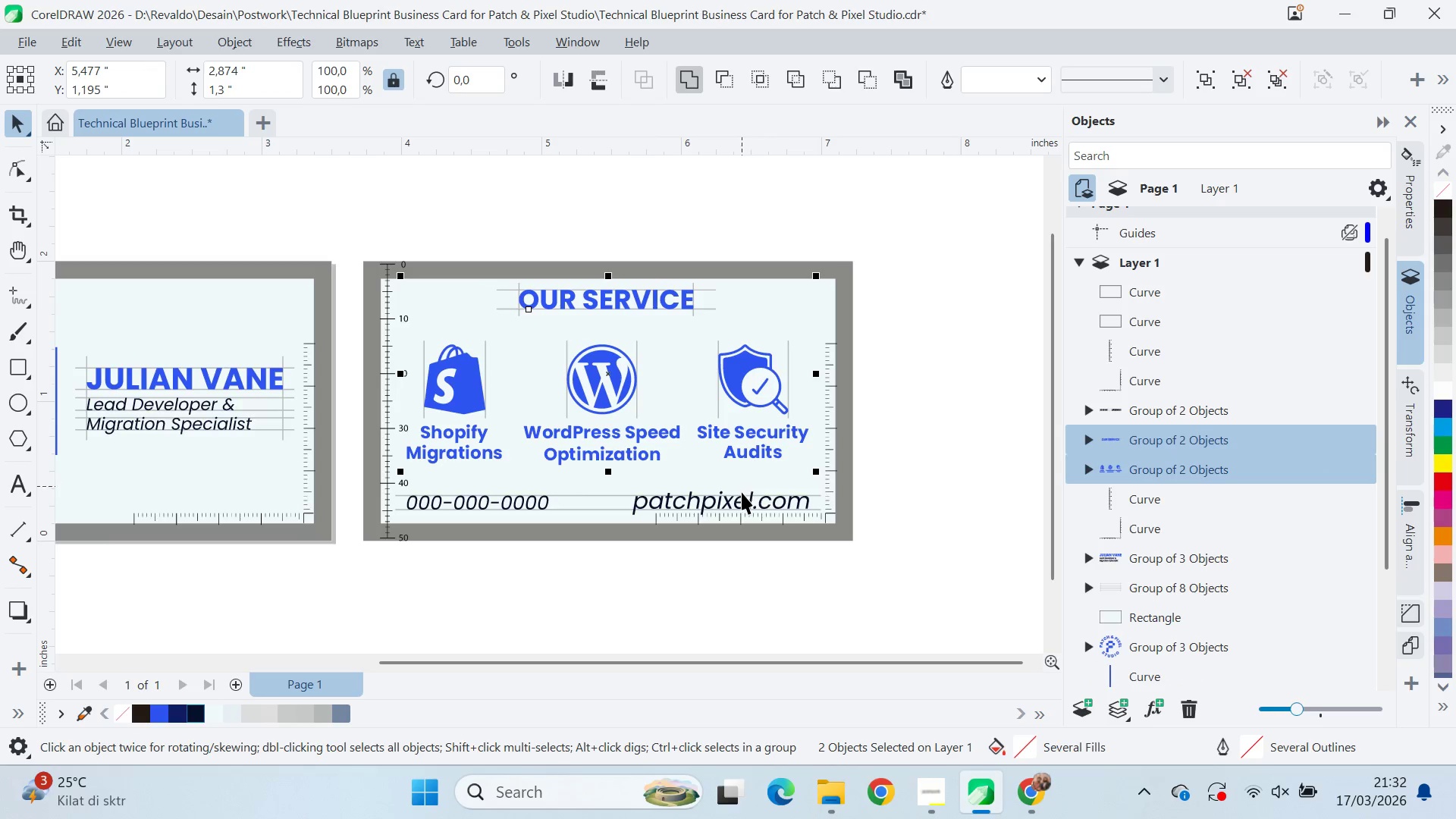 
key(Control+G)
 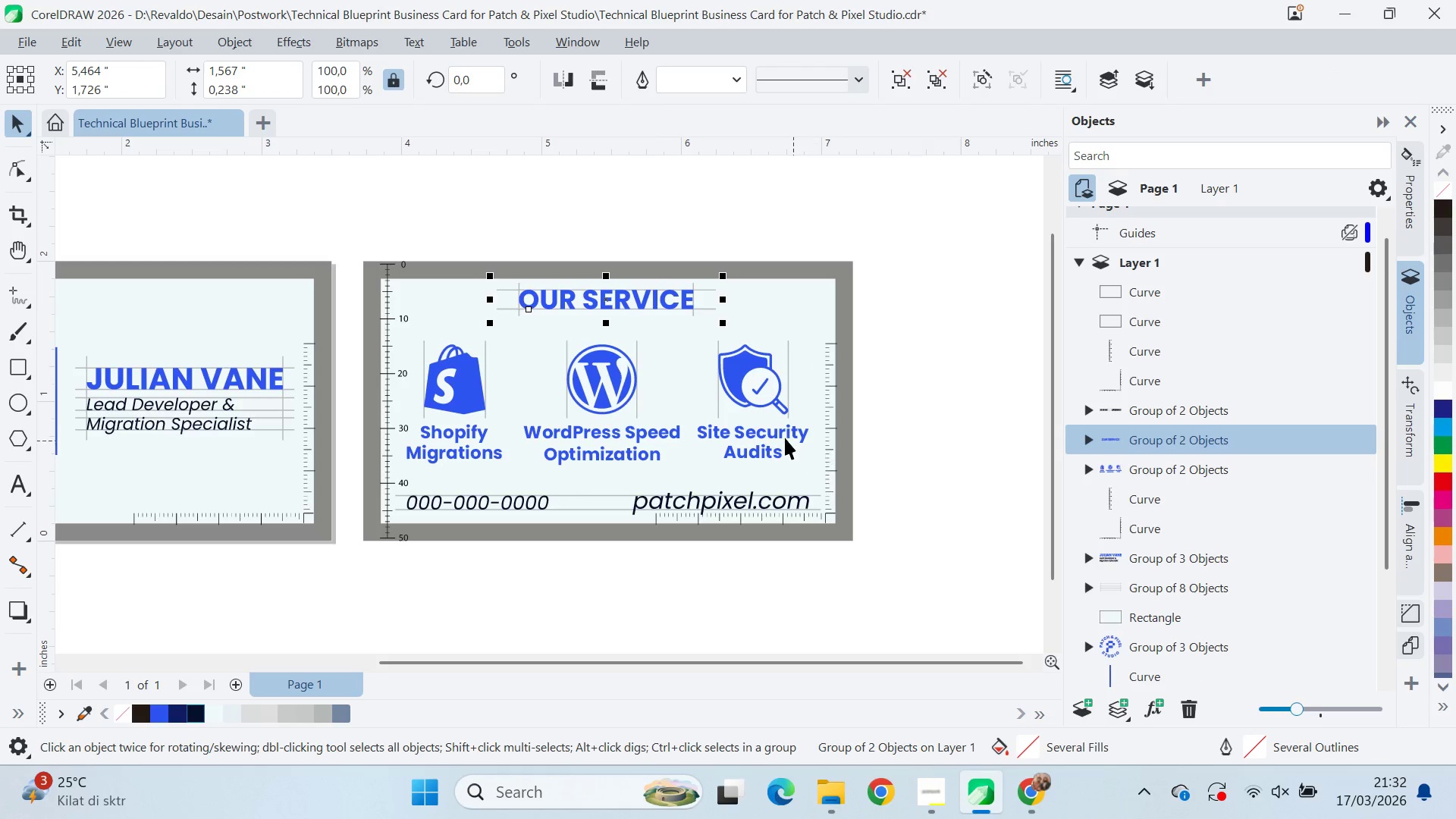 
left_click([756, 388])
 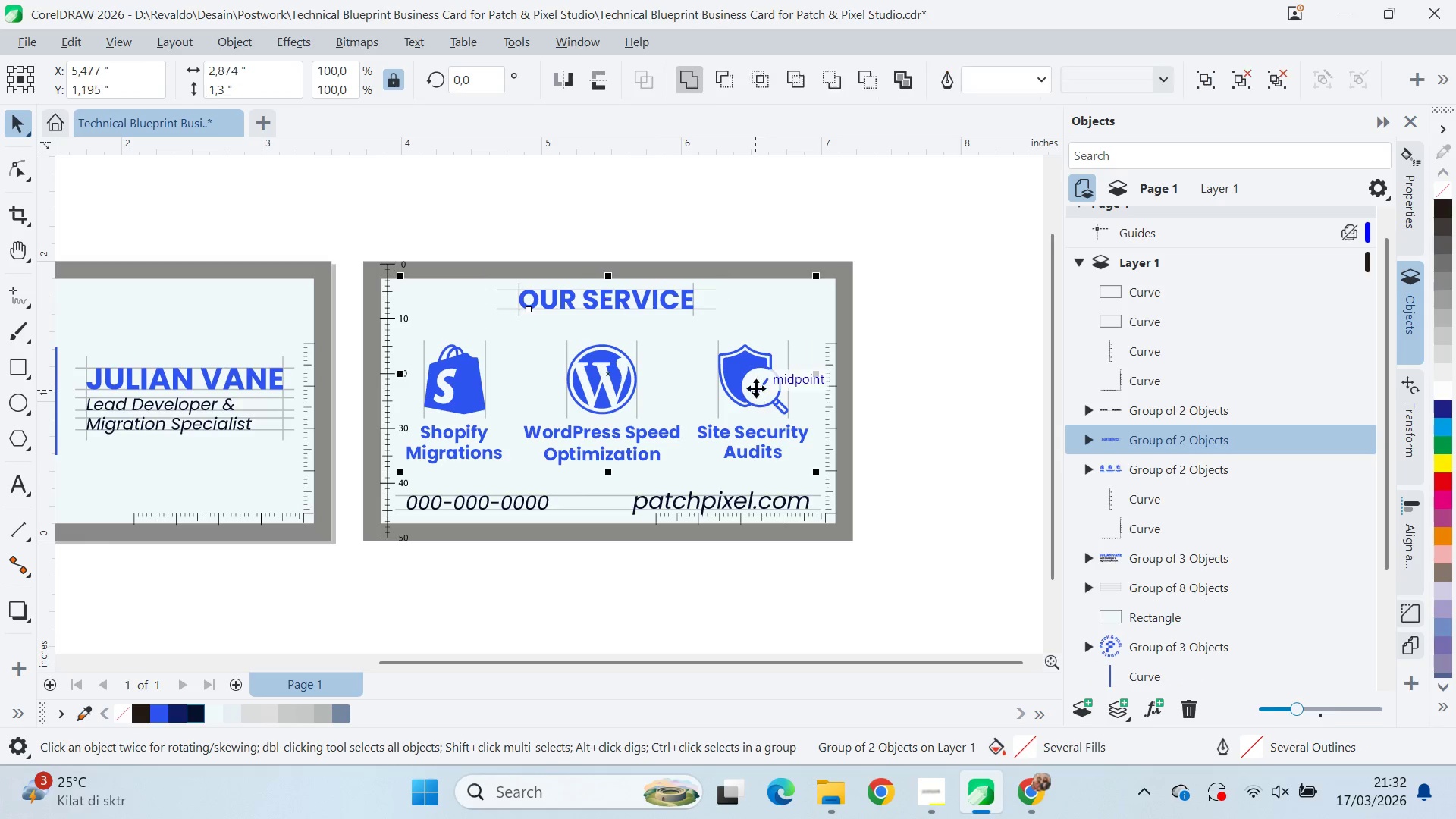 
hold_key(key=ShiftLeft, duration=0.95)
left_click([743, 493])
 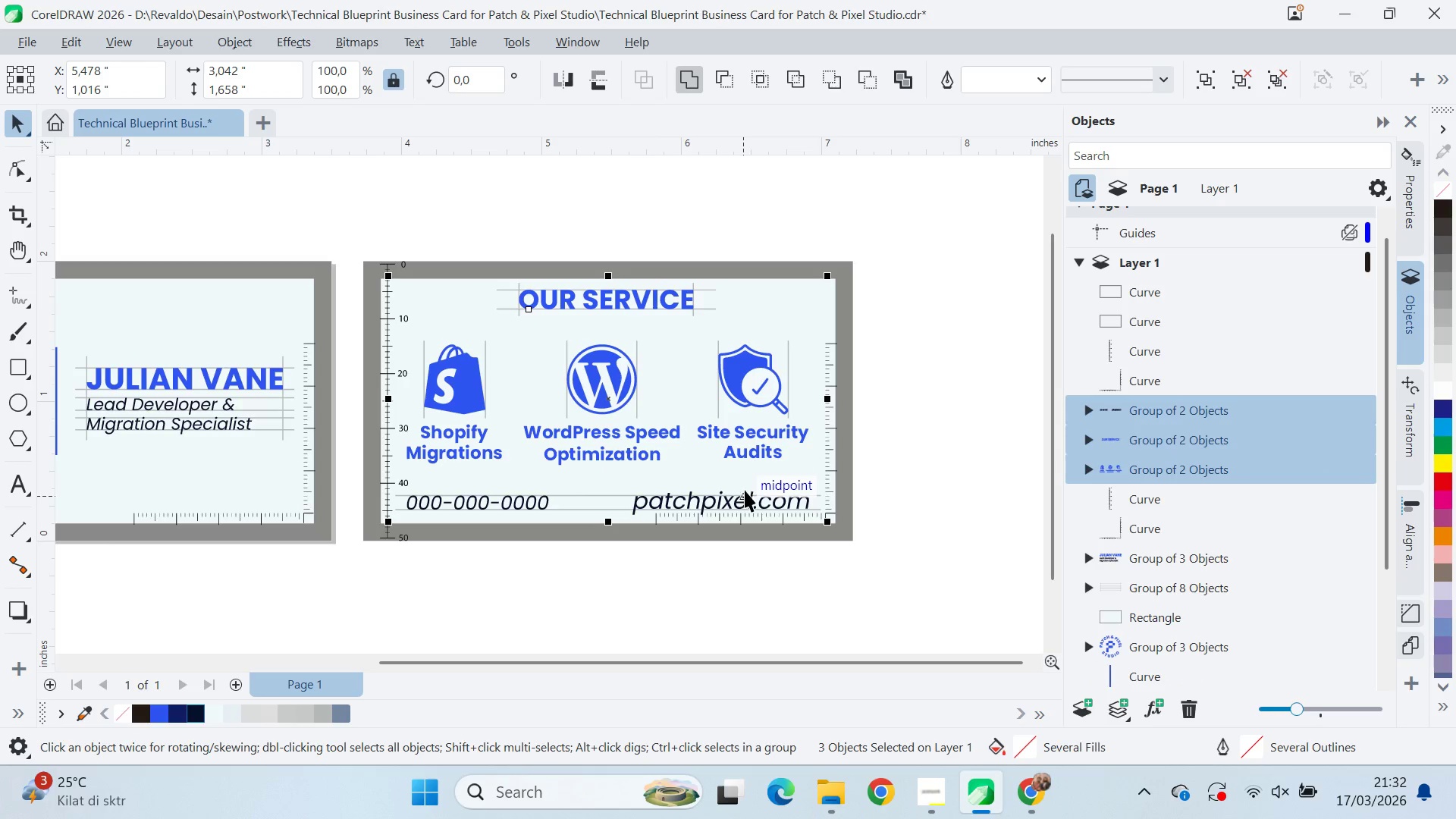 
key(Control+G)
 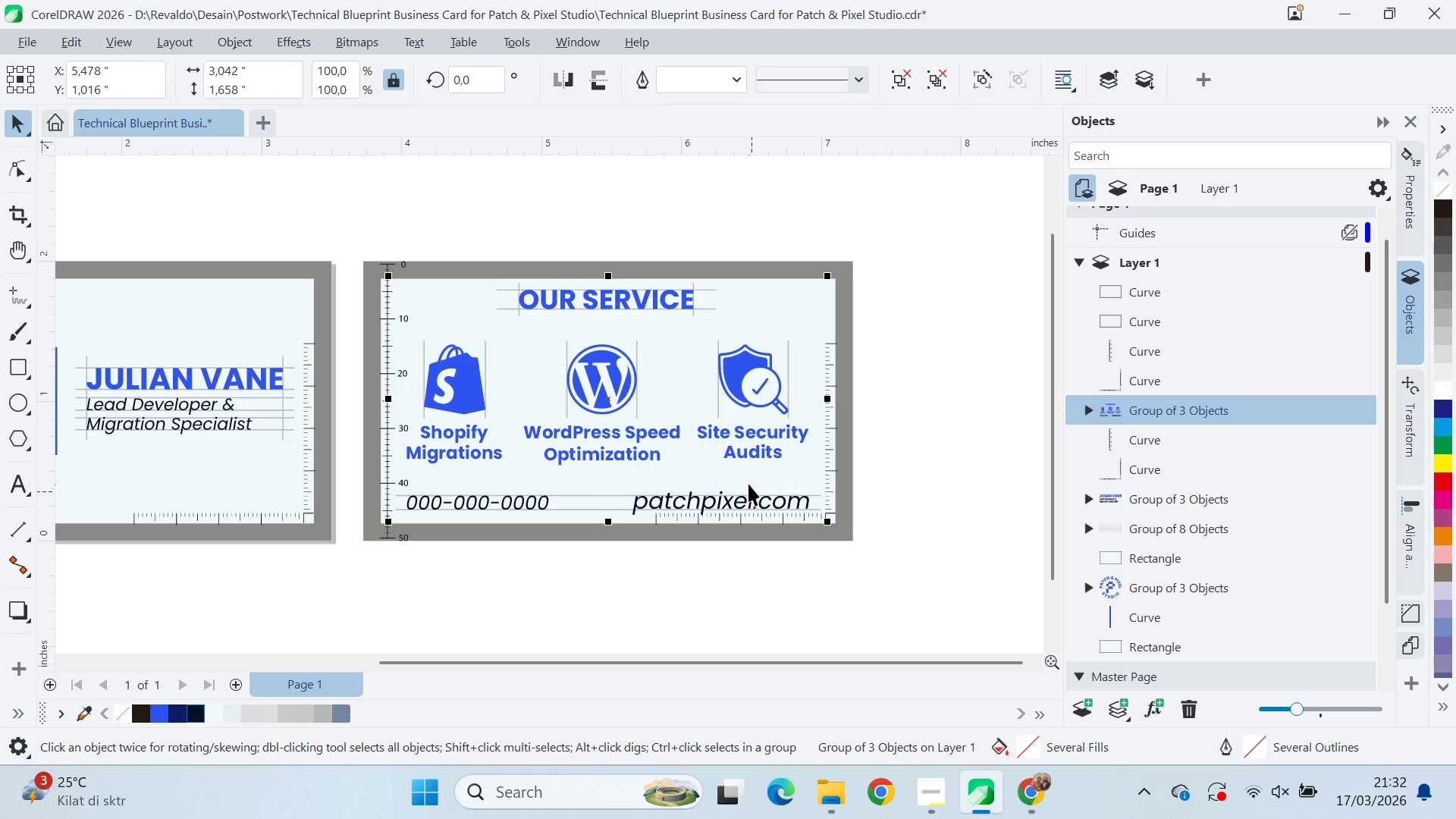 
hold_key(key=ShiftLeft, duration=0.44)
 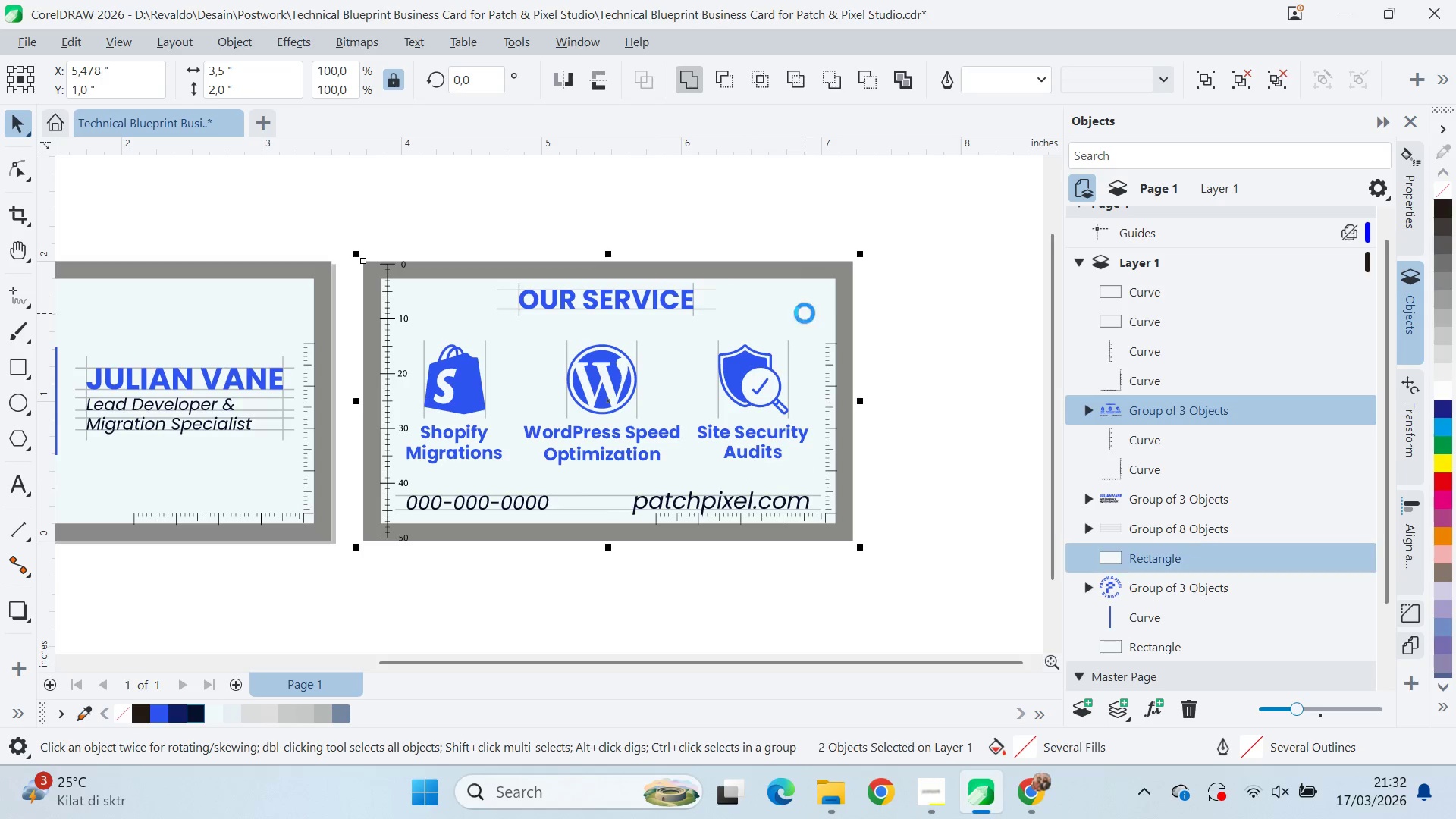 
type(cececececececececece)
 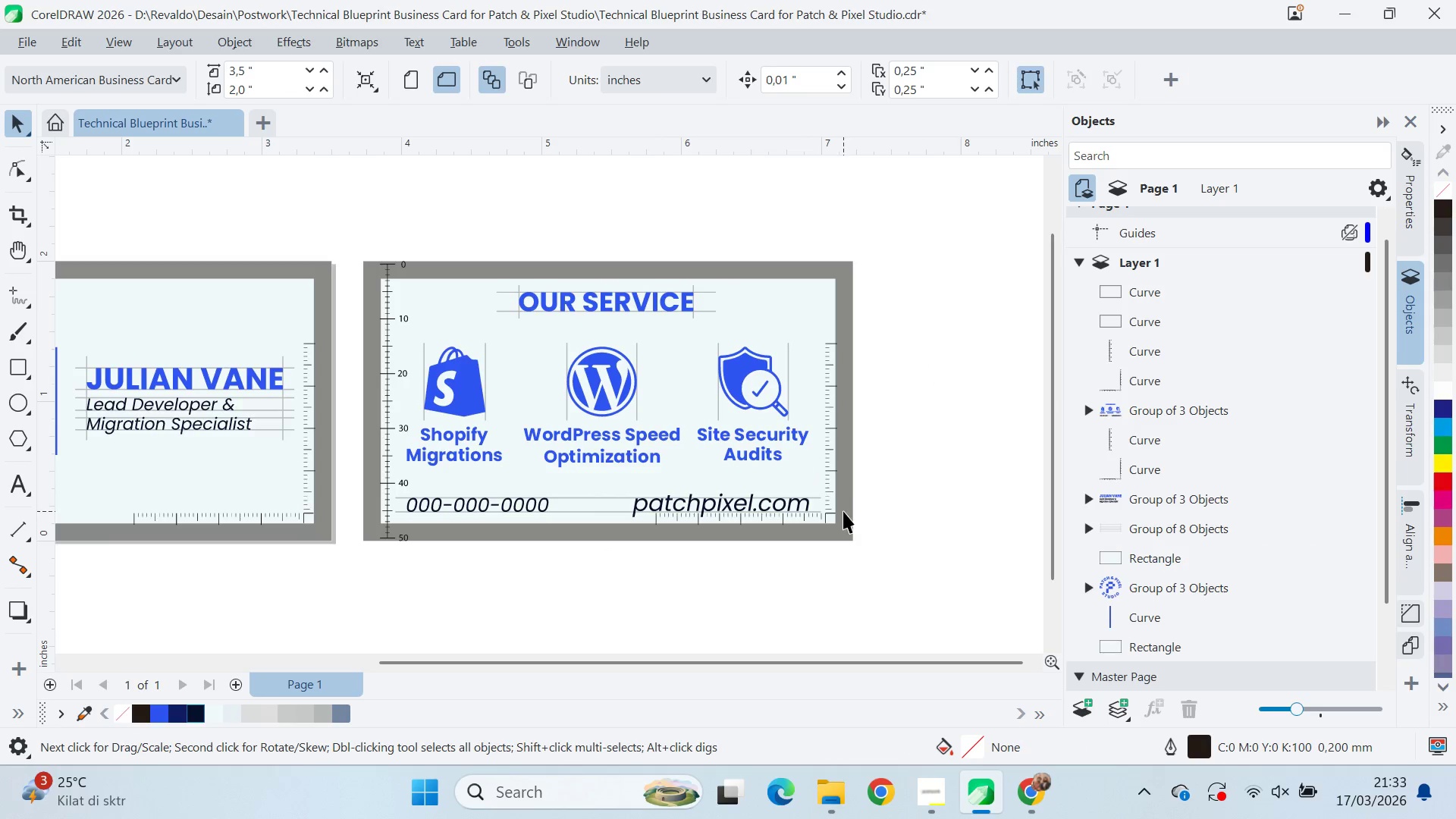 
key(Q)
 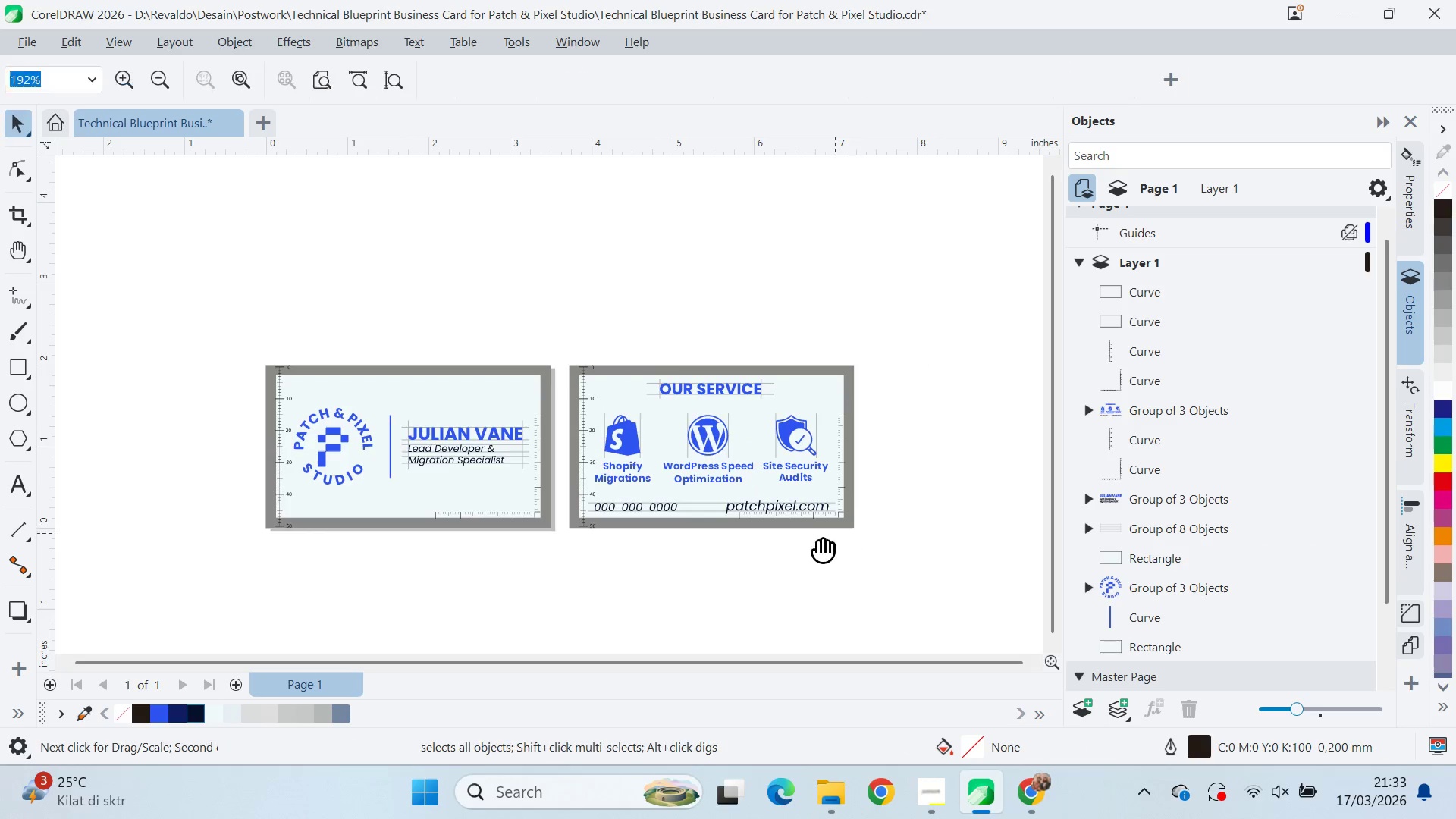 
left_click_drag(start_coordinate=[818, 544], to_coordinate=[943, 475])
 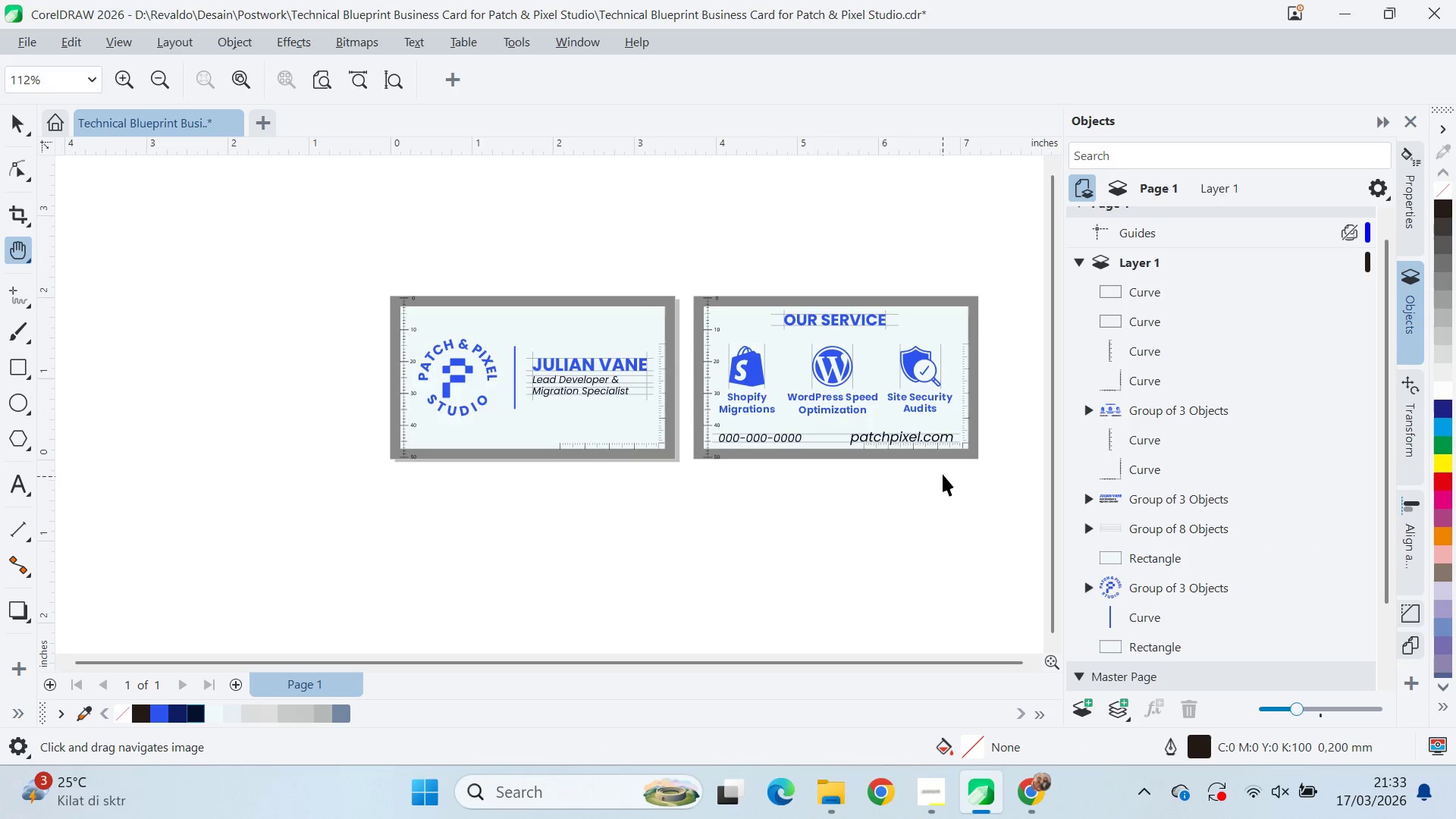 
scroll: coordinate [860, 507], scroll_direction: down, amount: 4.0
 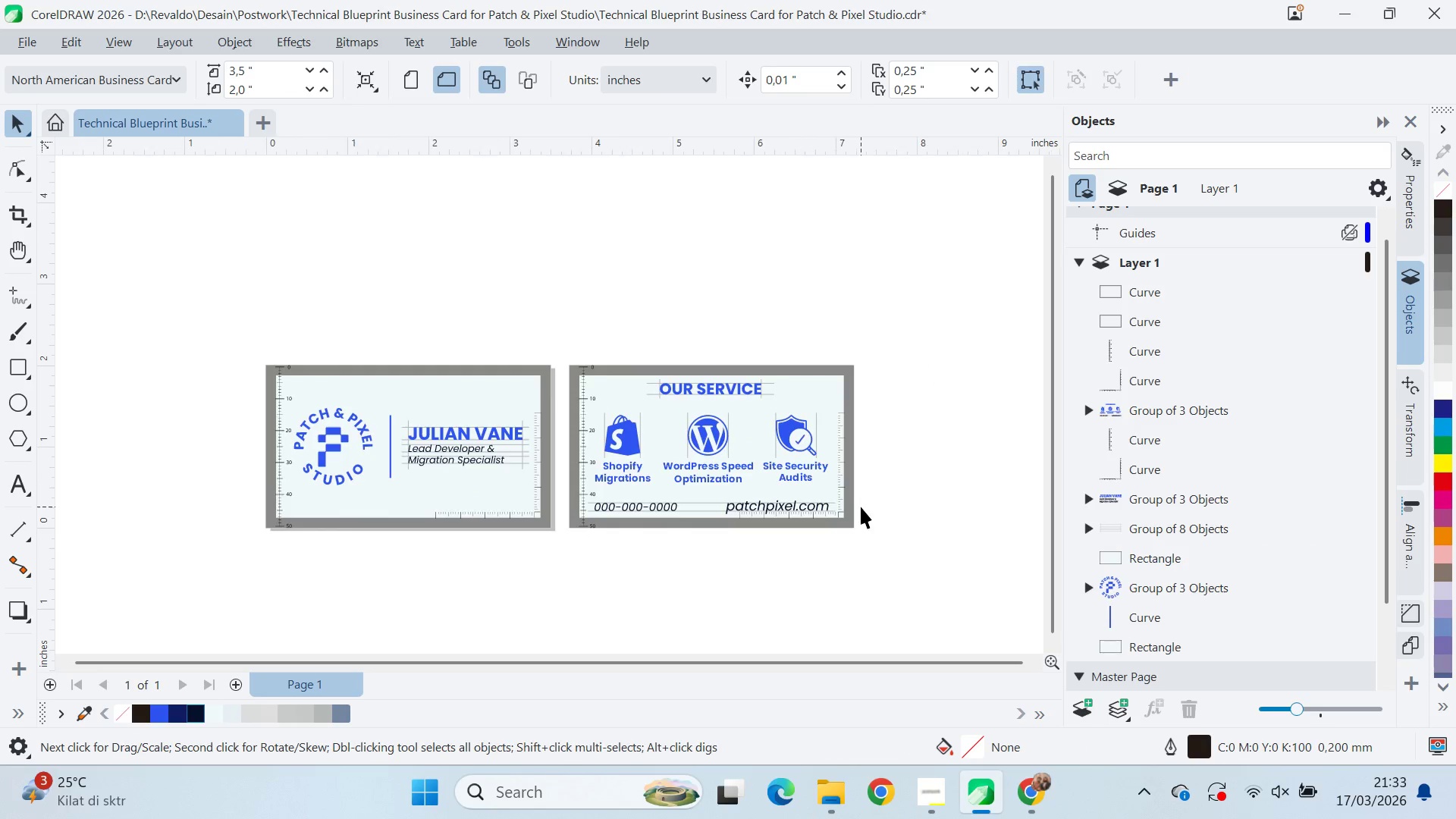 
key(V)
 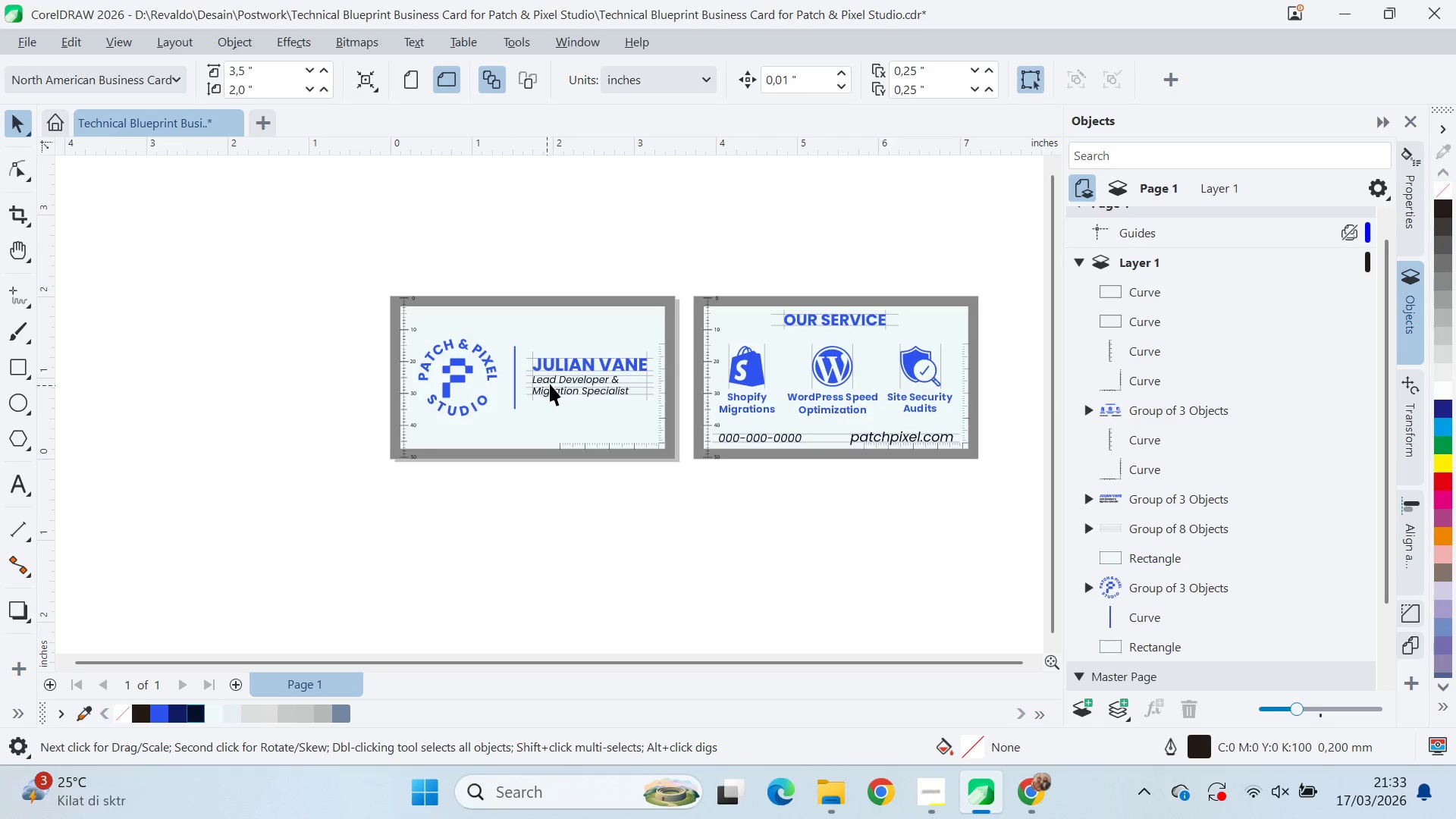 
left_click([556, 387])
 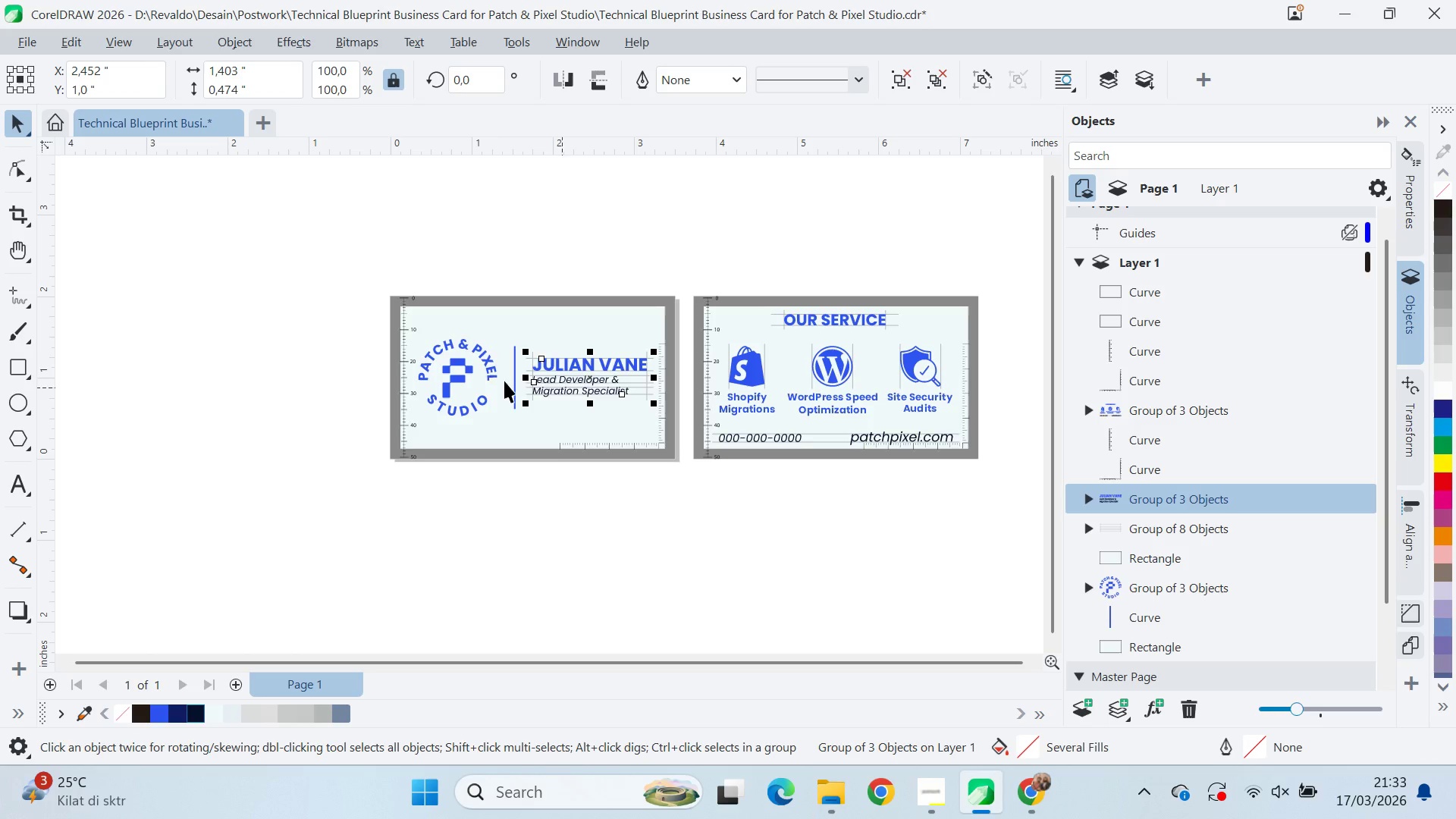 
left_click([481, 376])
 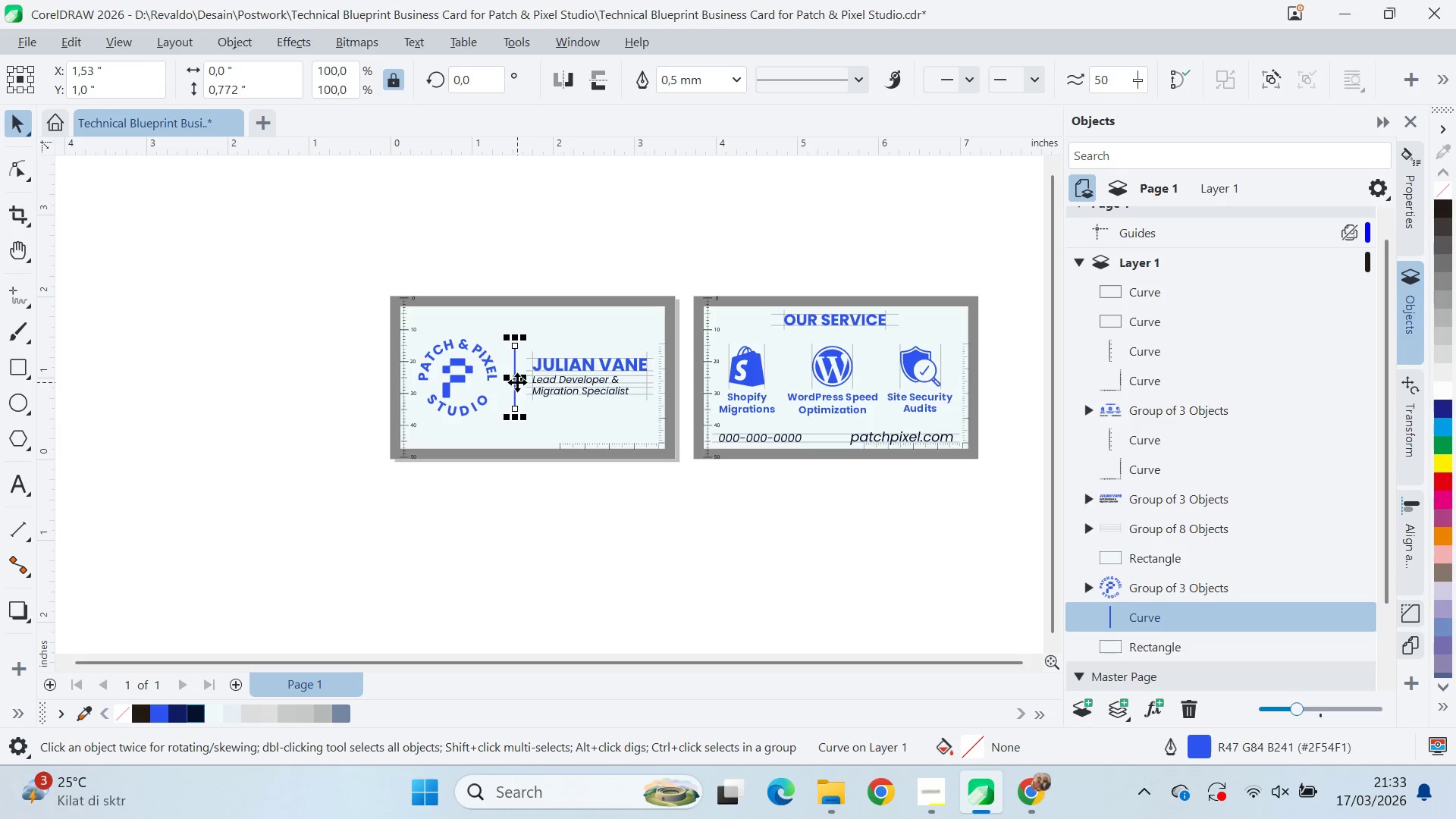 
key(Control+ControlLeft)
 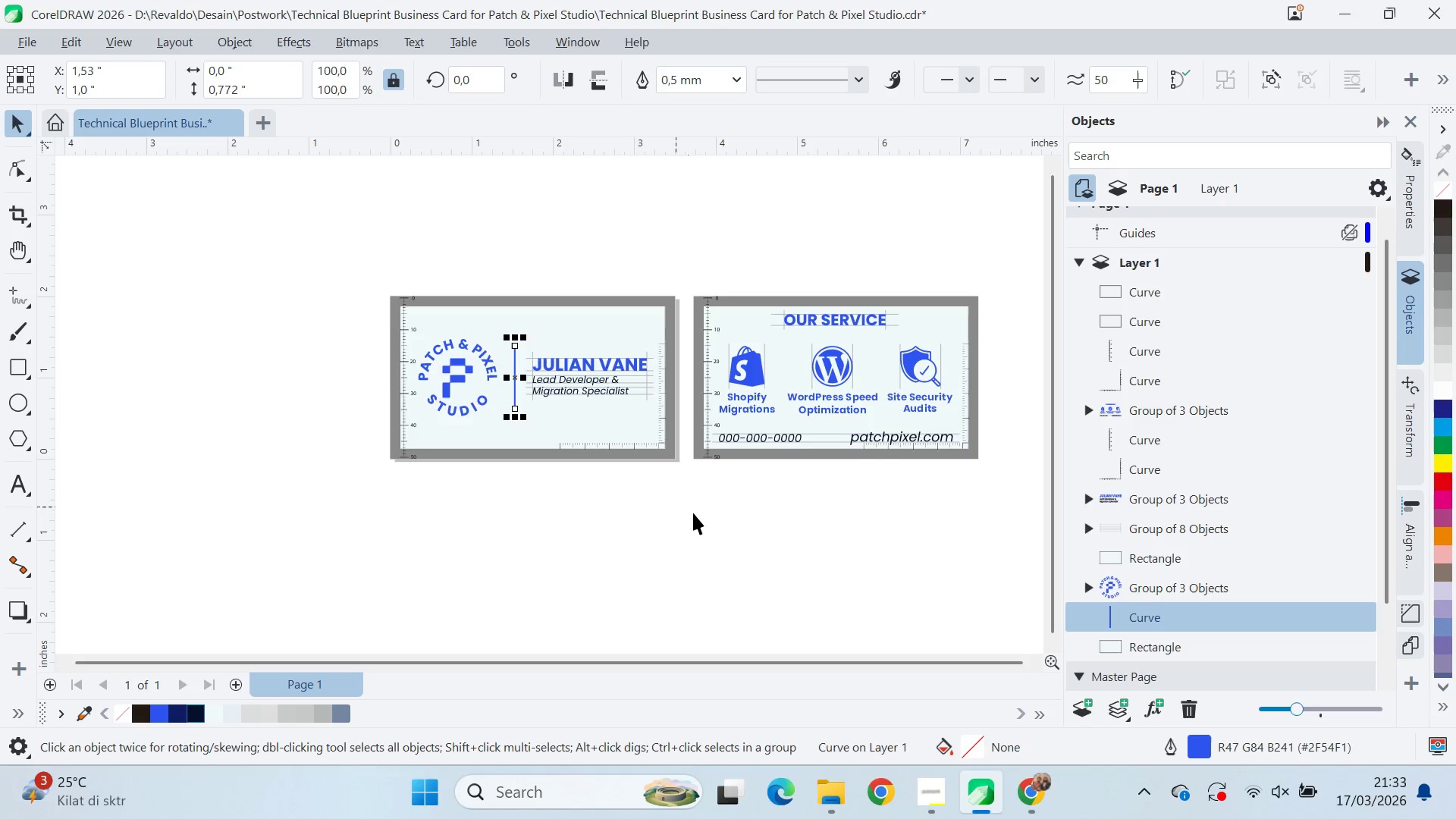 
key(Control+A)
 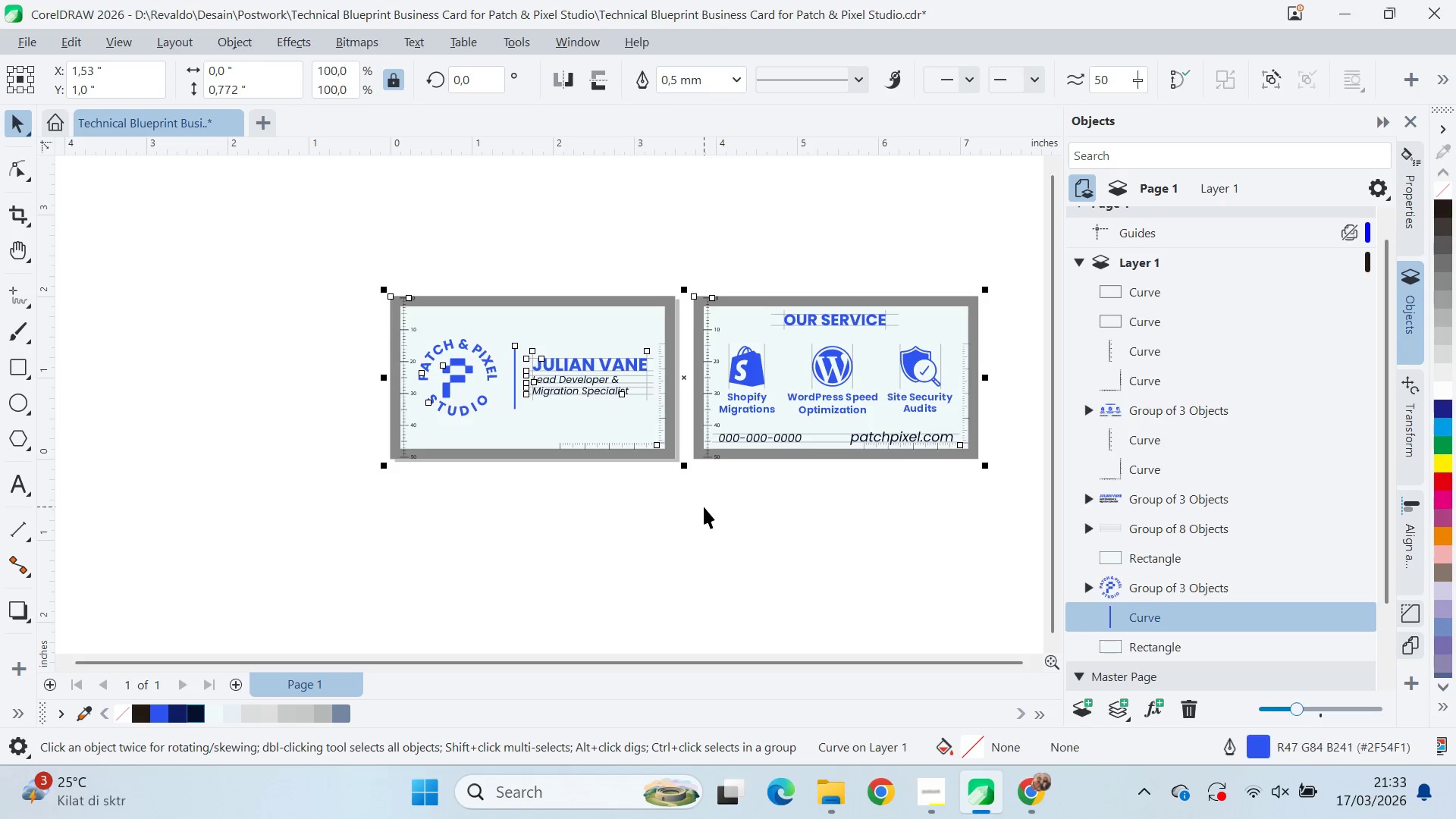 
key(Control+Q)
 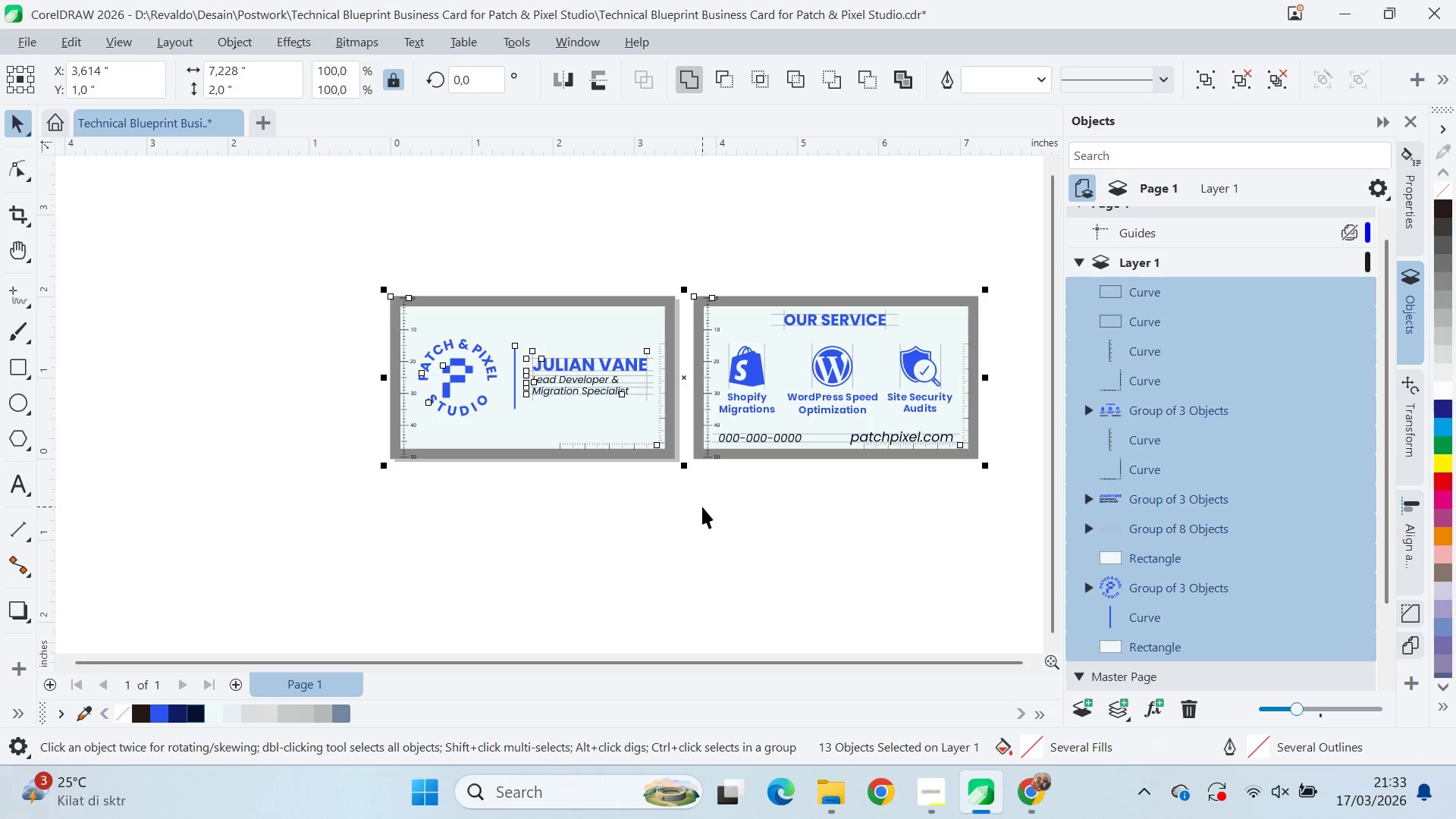 
key(Control+Q)
 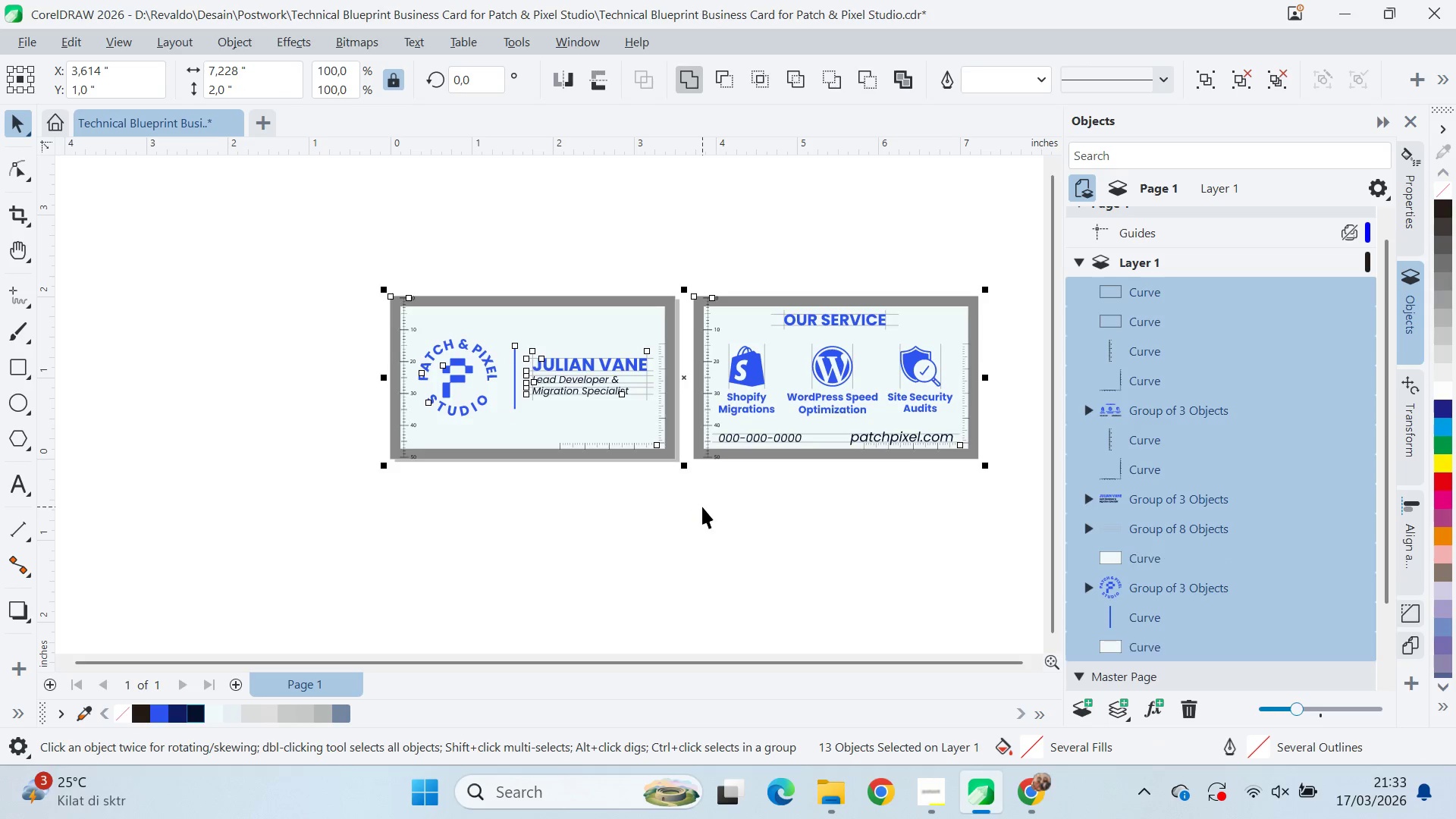 
key(Control+Q)
 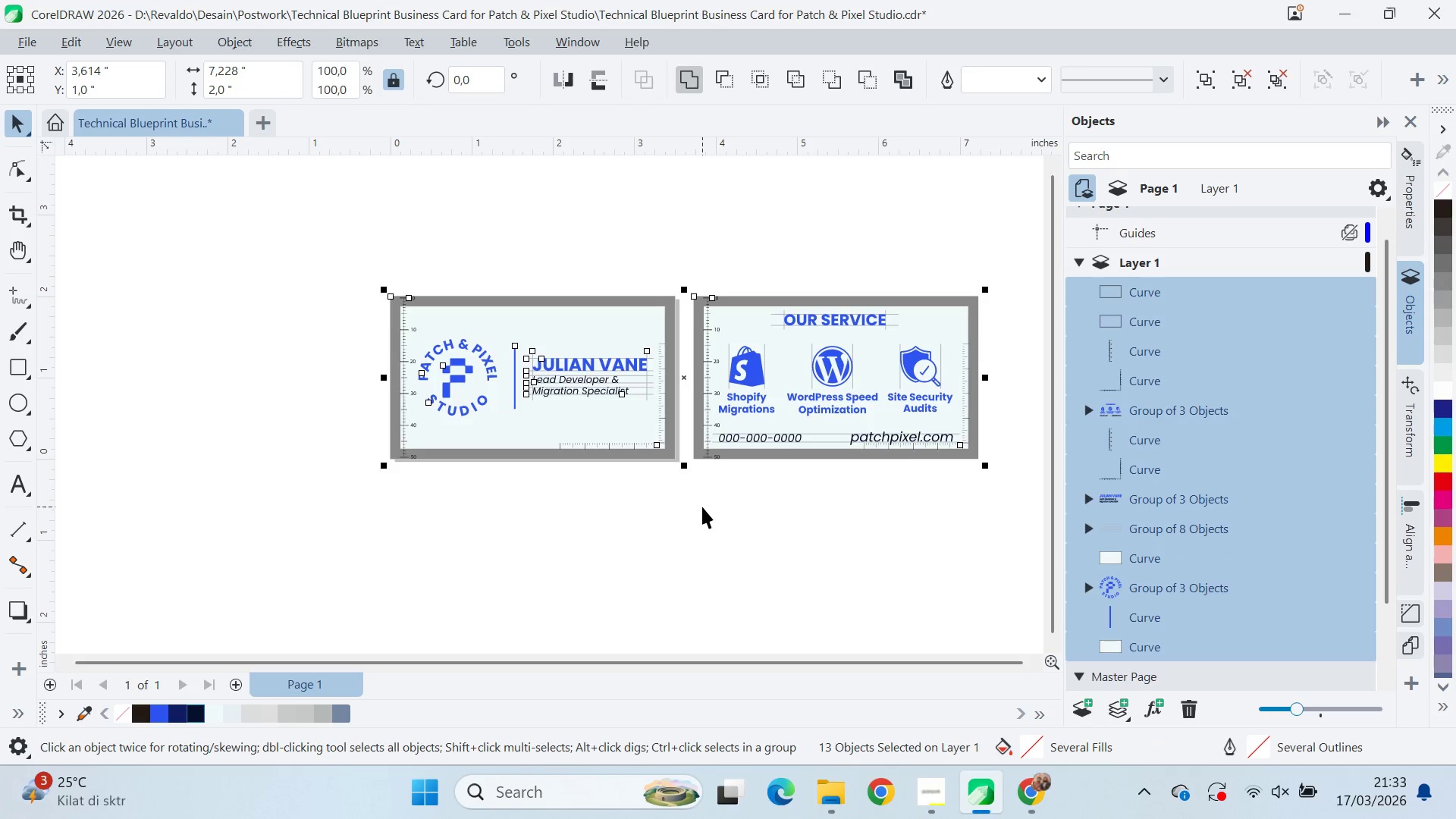 
key(Control+Q)
 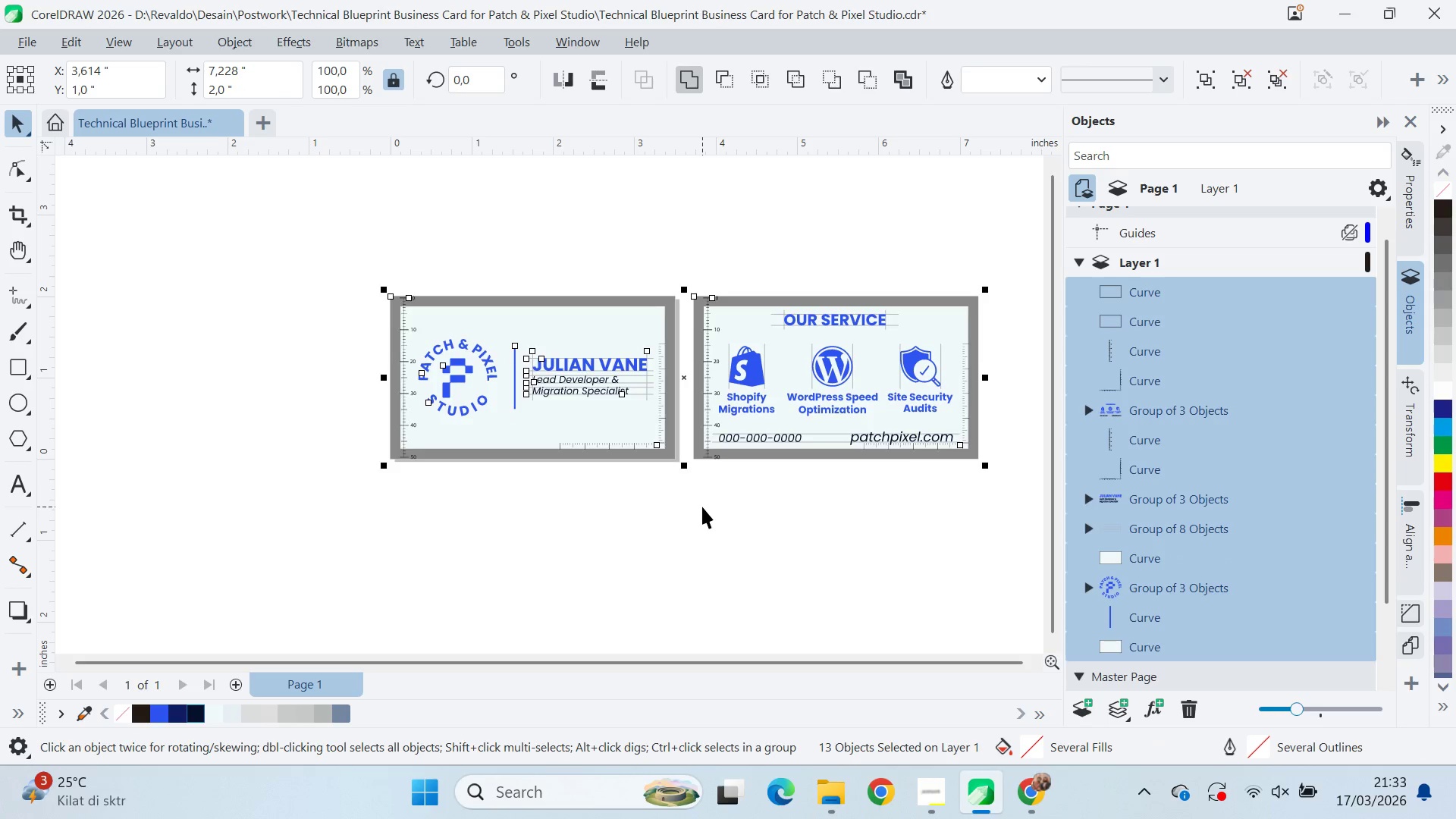 
key(Control+Q)
 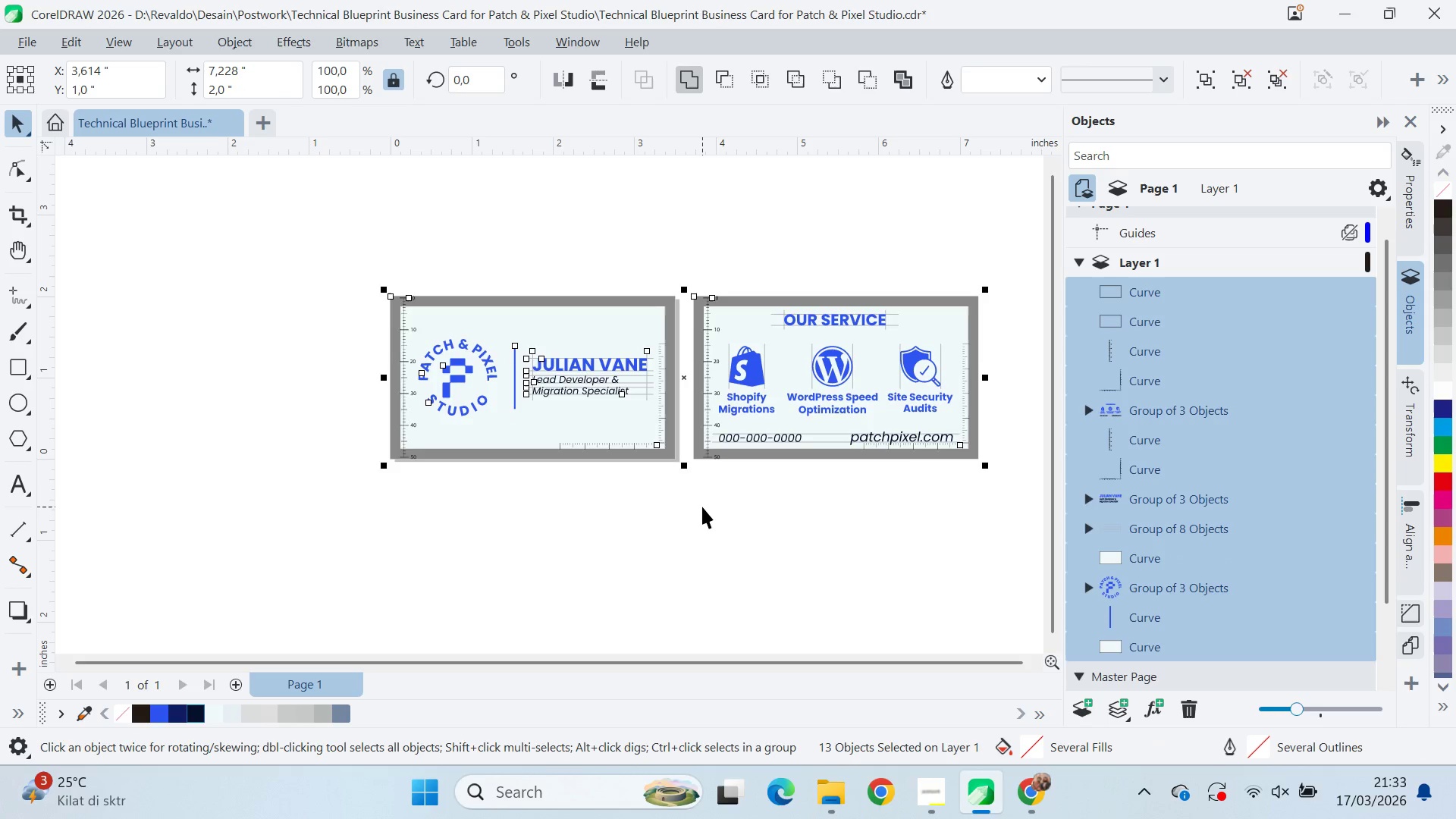 
key(Control+Q)
 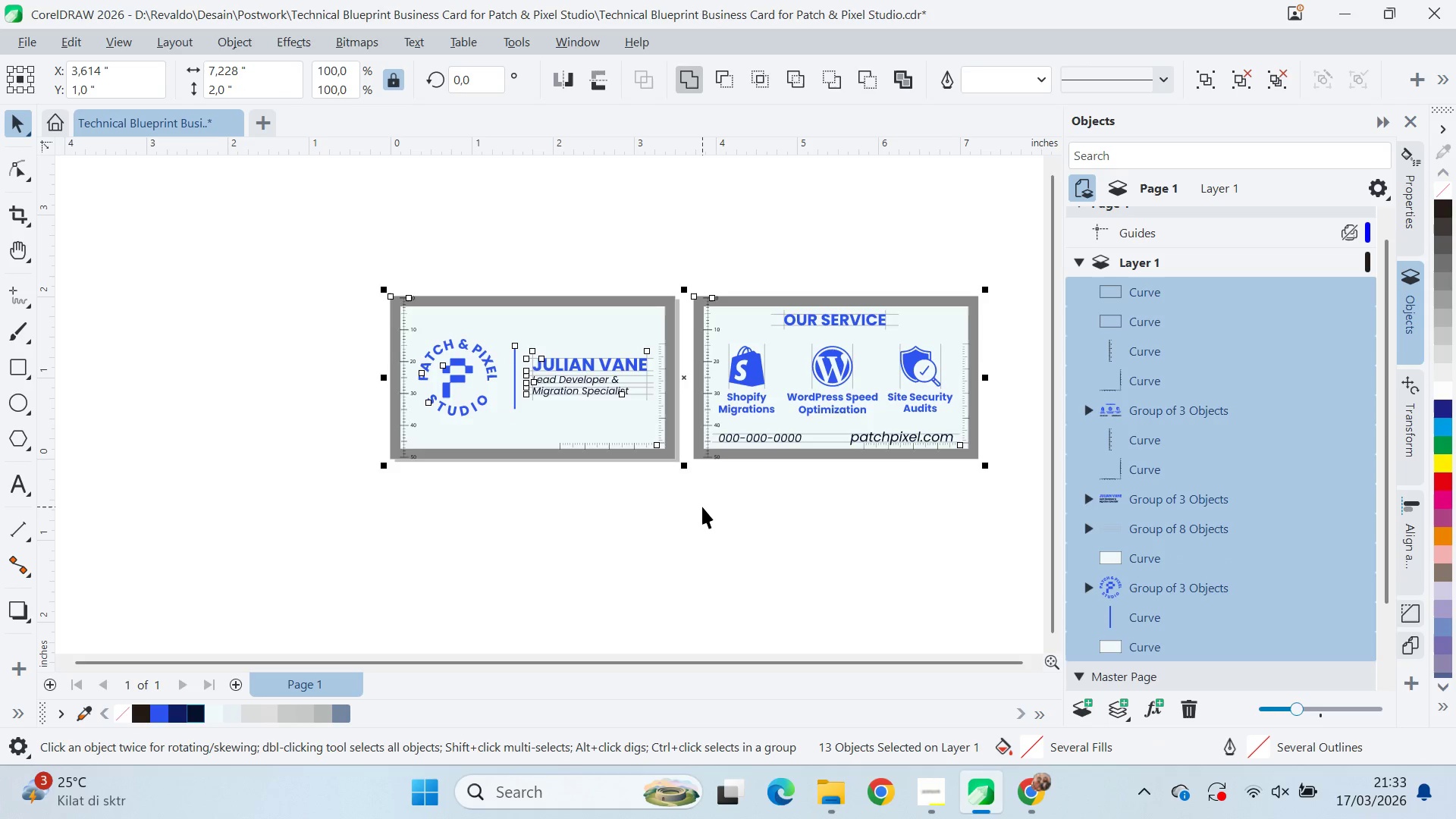 
key(Control+Q)
 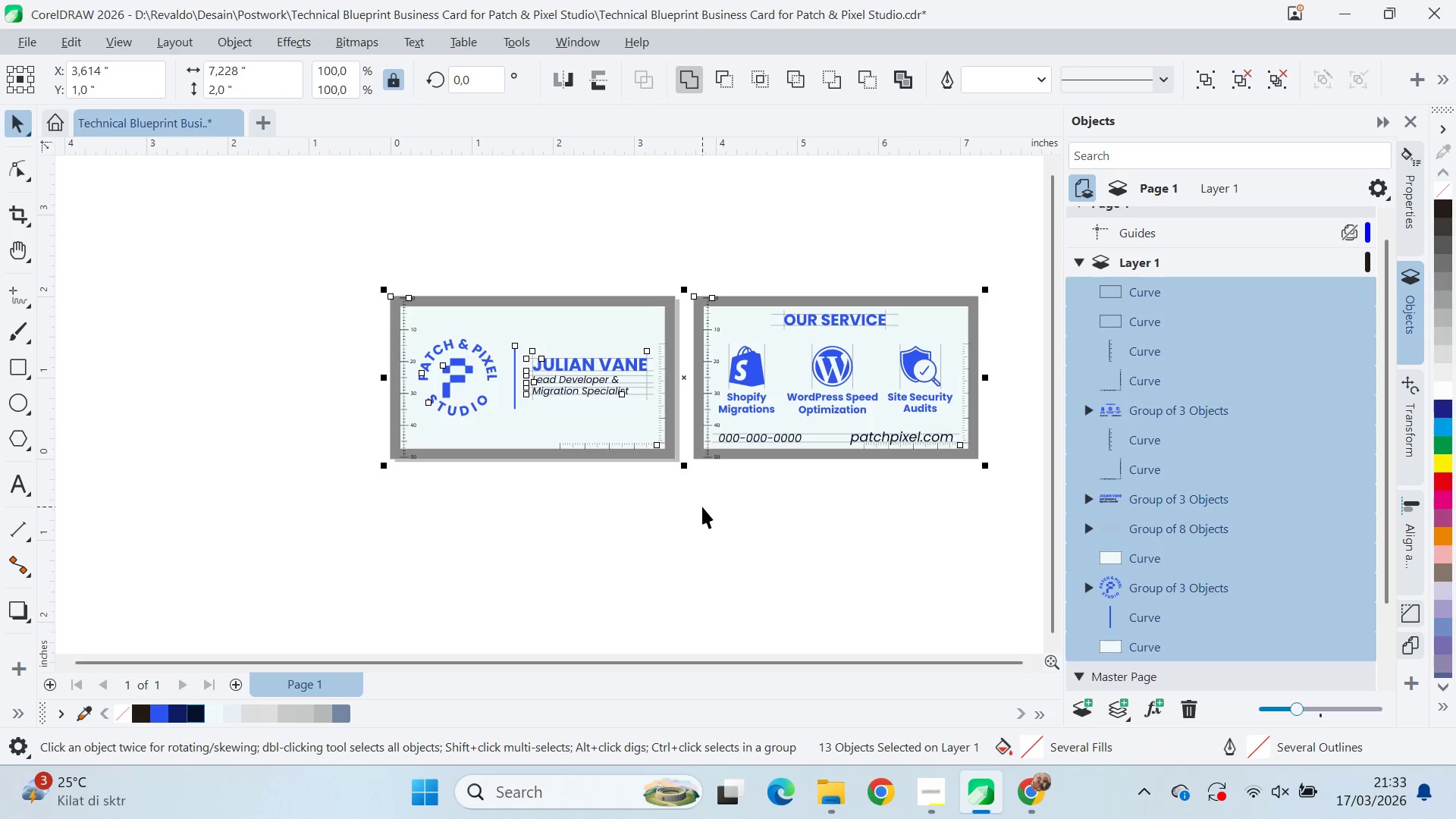 
key(Control+Q)
 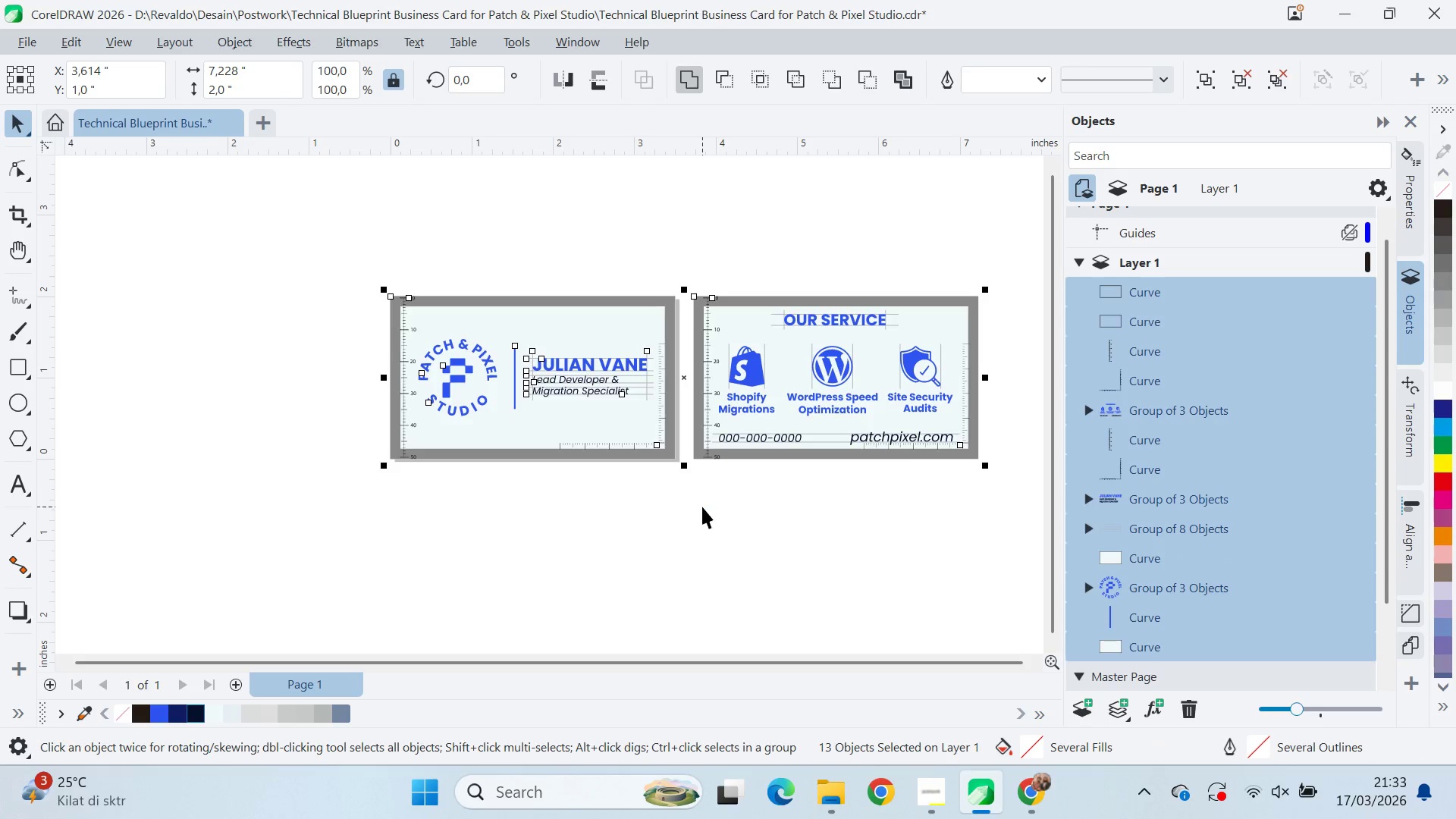 
key(Control+Q)
 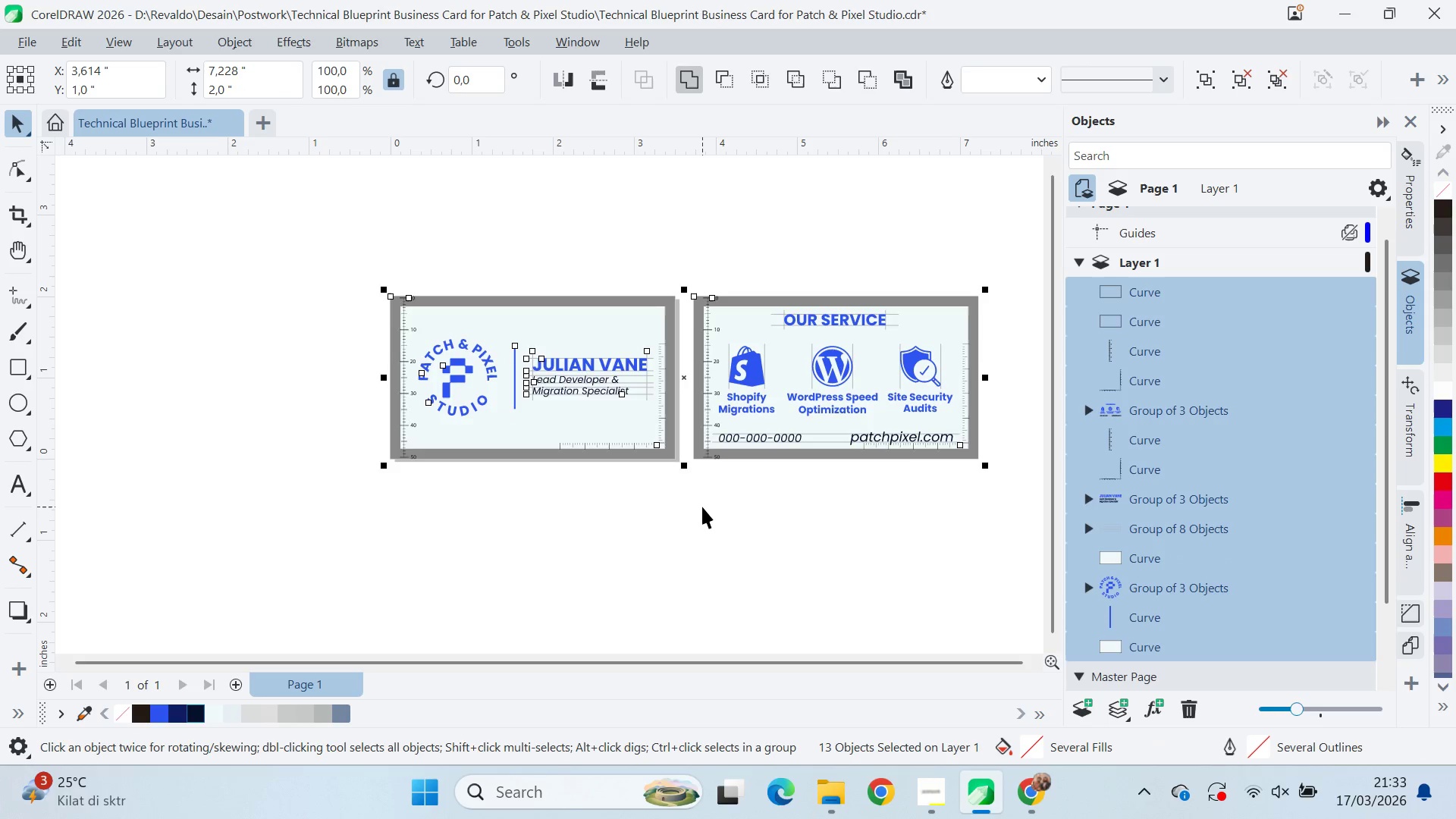 
key(Control+Q)
 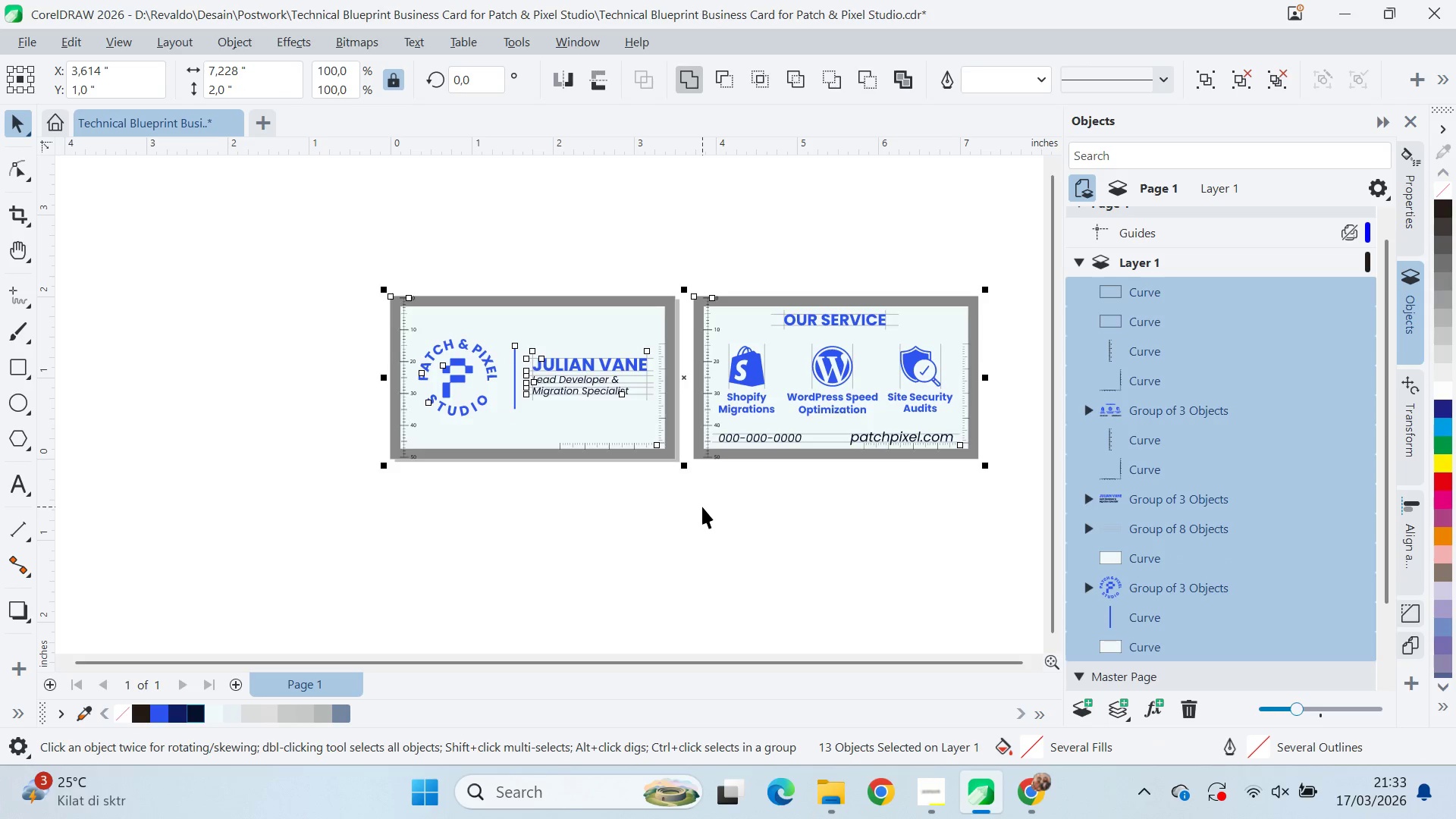 
key(Control+Q)
 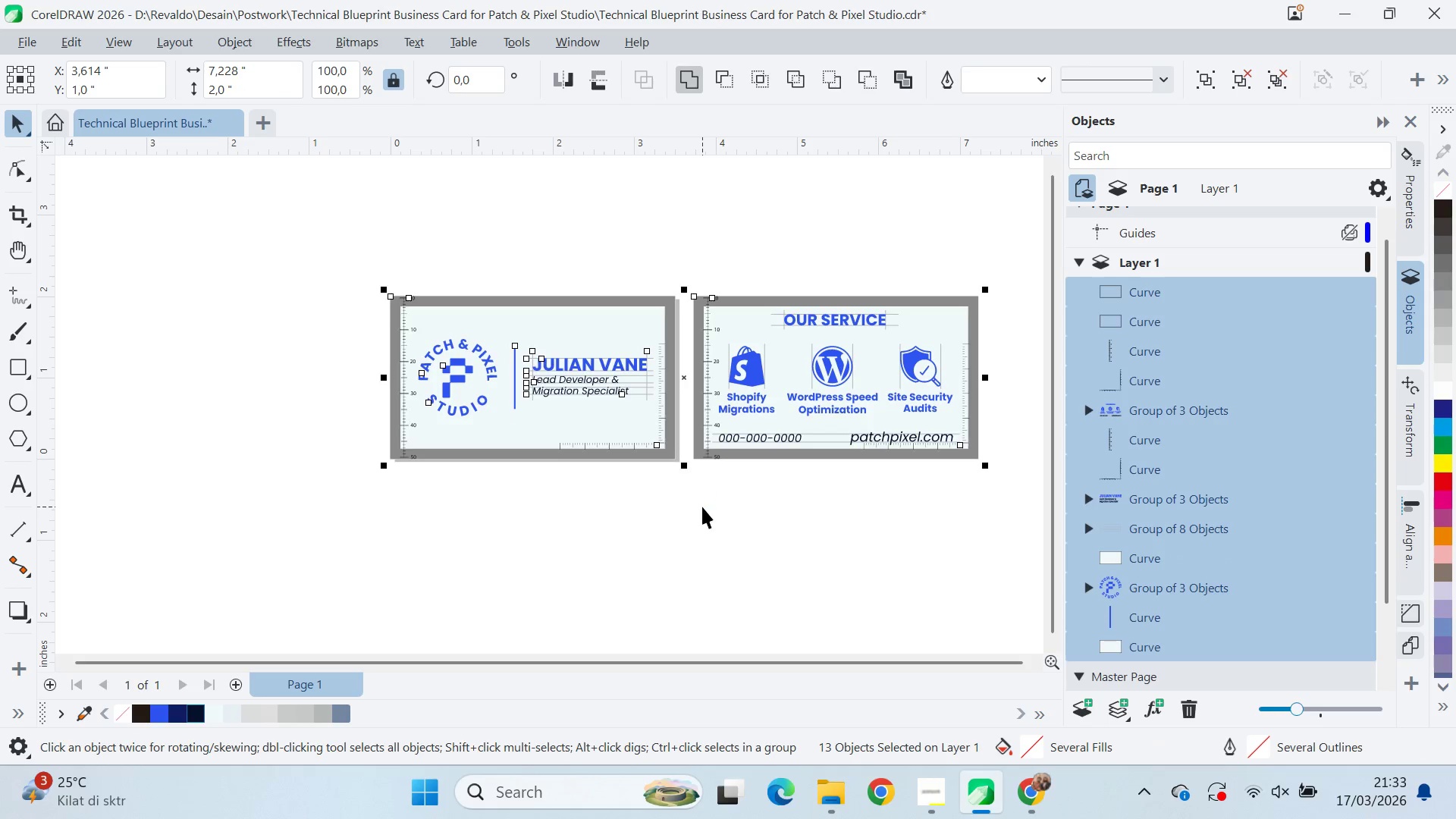 
left_click_drag(start_coordinate=[702, 507], to_coordinate=[700, 503])
 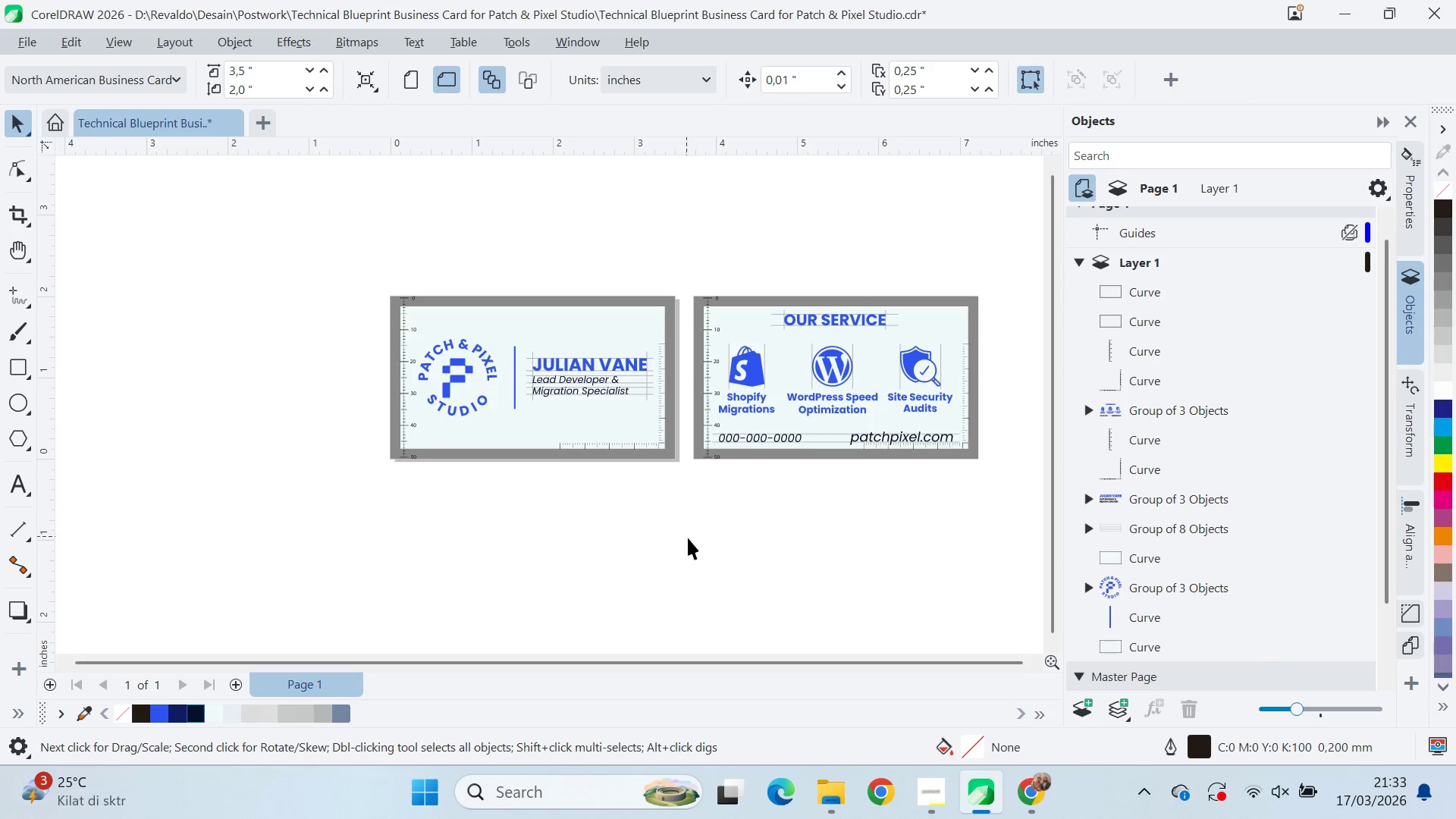 
left_click_drag(start_coordinate=[690, 517], to_coordinate=[339, 238])
 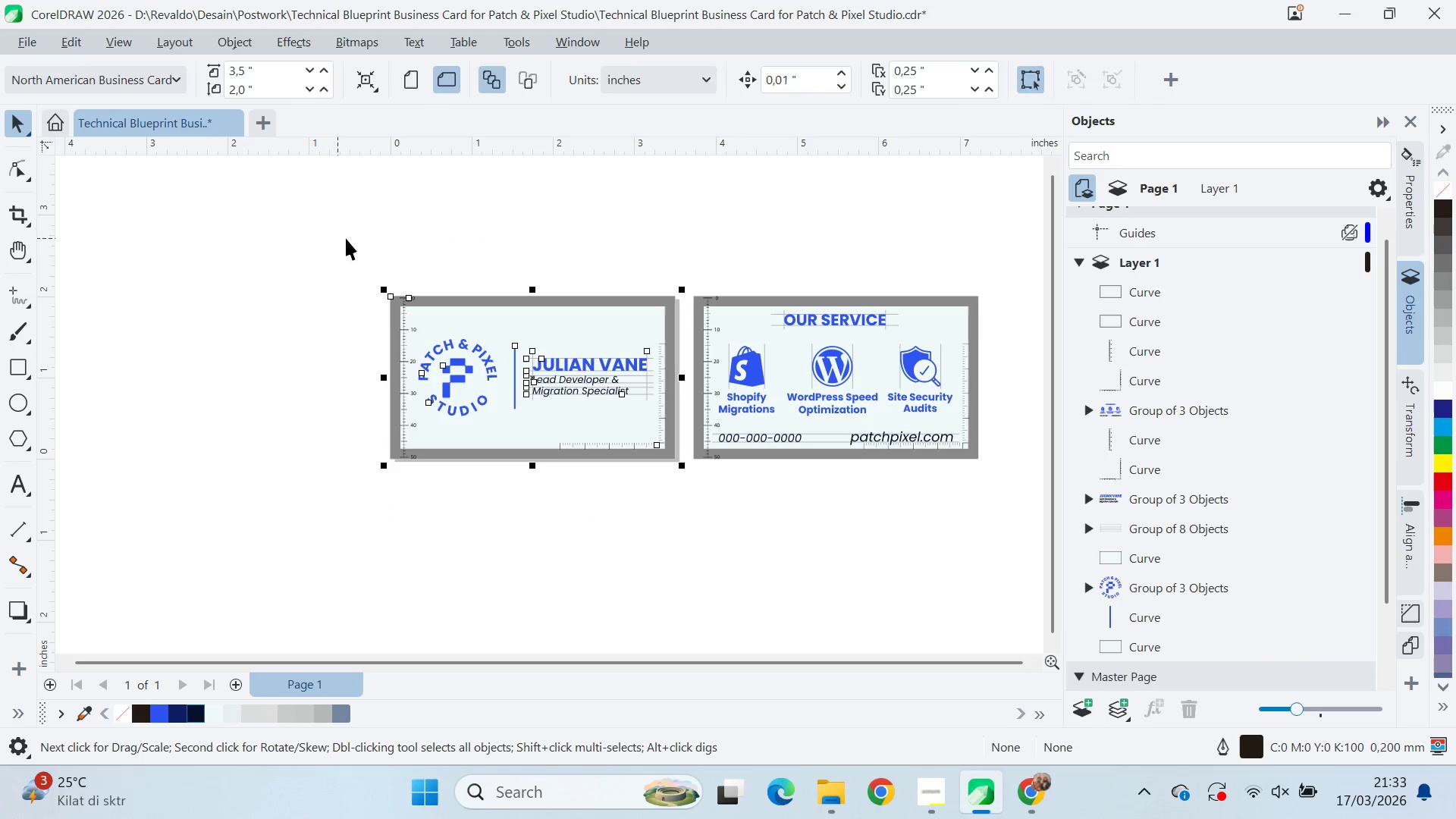 
key(Control+G)
 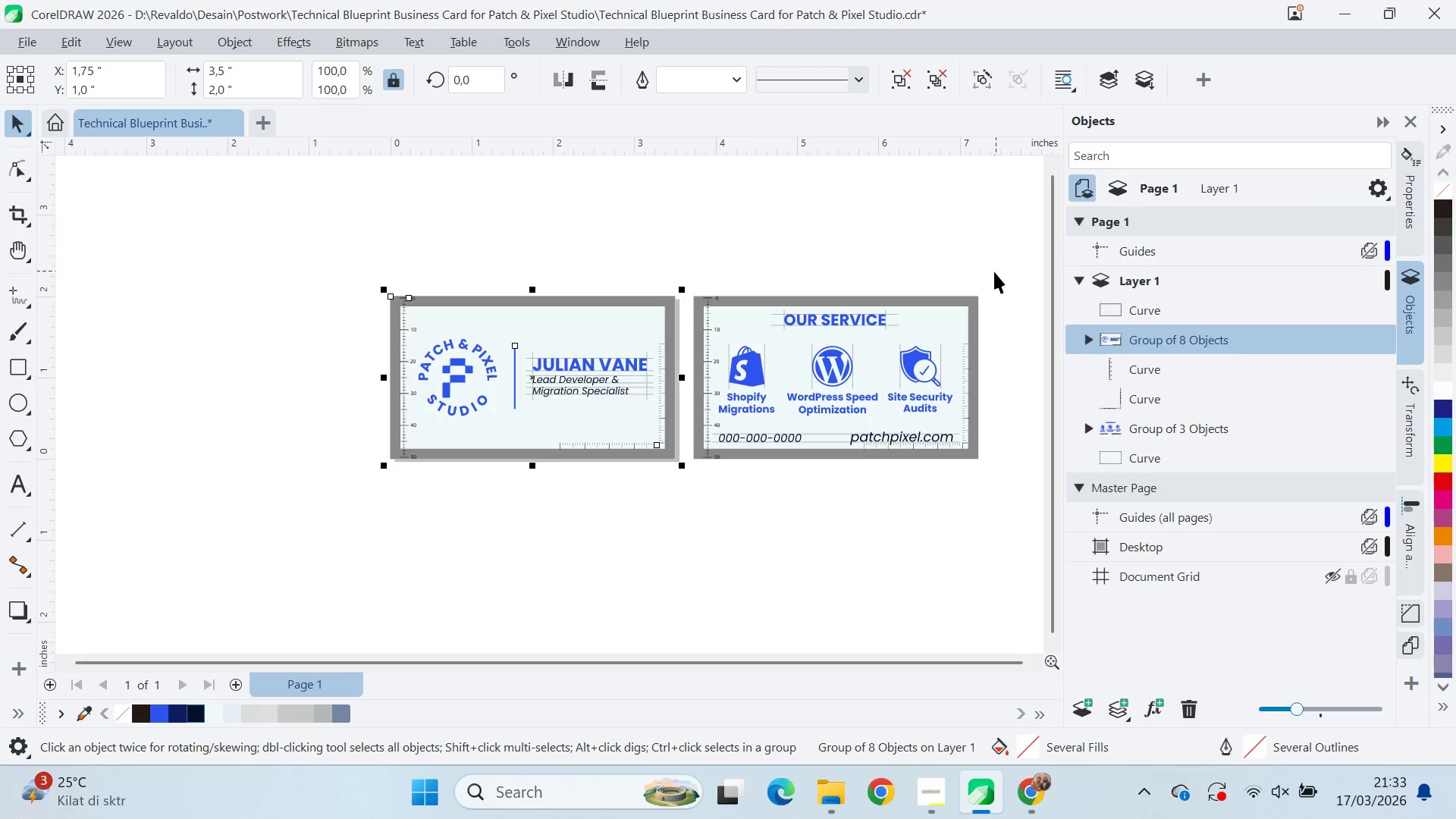 
left_click_drag(start_coordinate=[1014, 260], to_coordinate=[686, 535])
 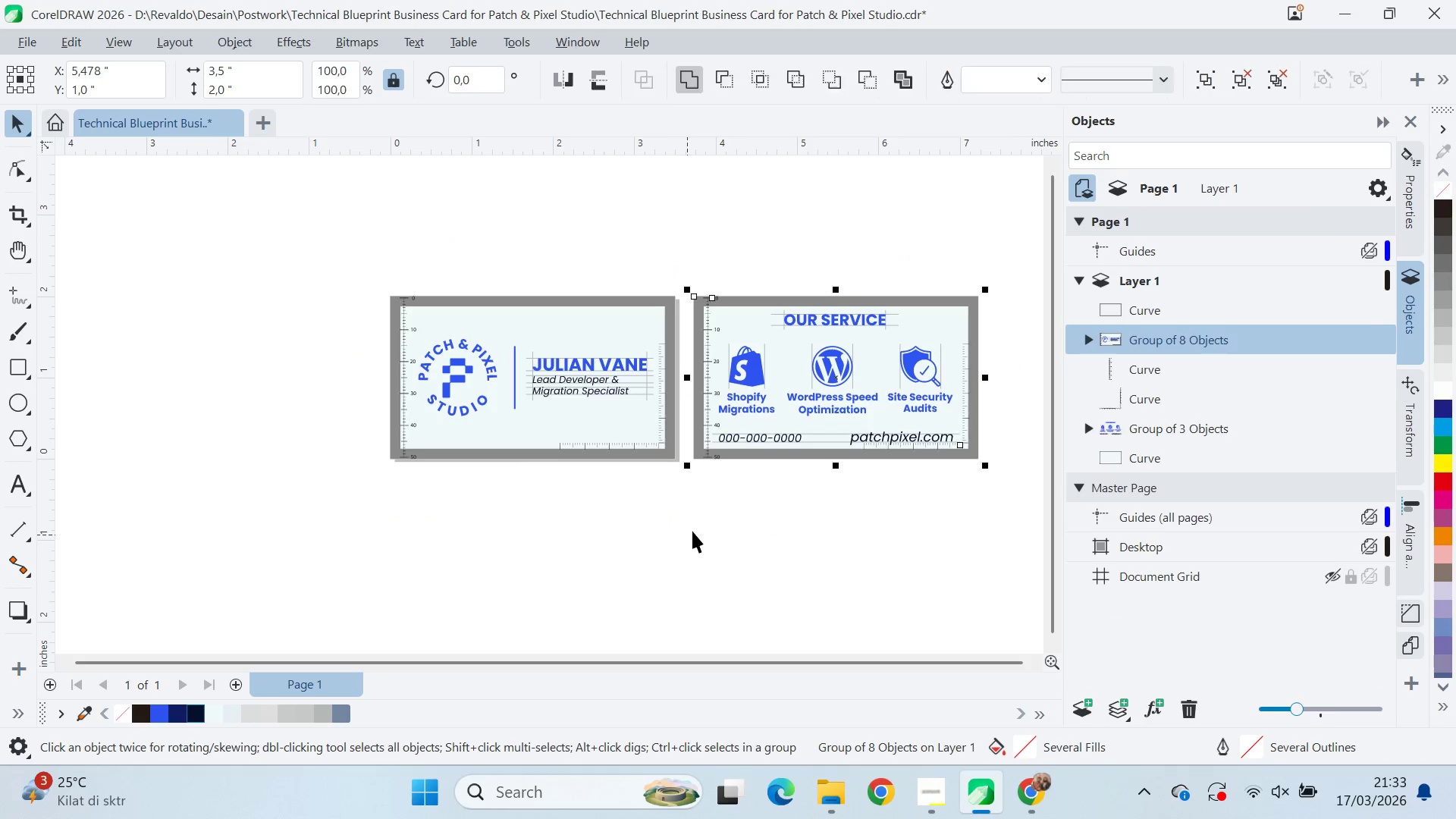 
key(Control+G)
 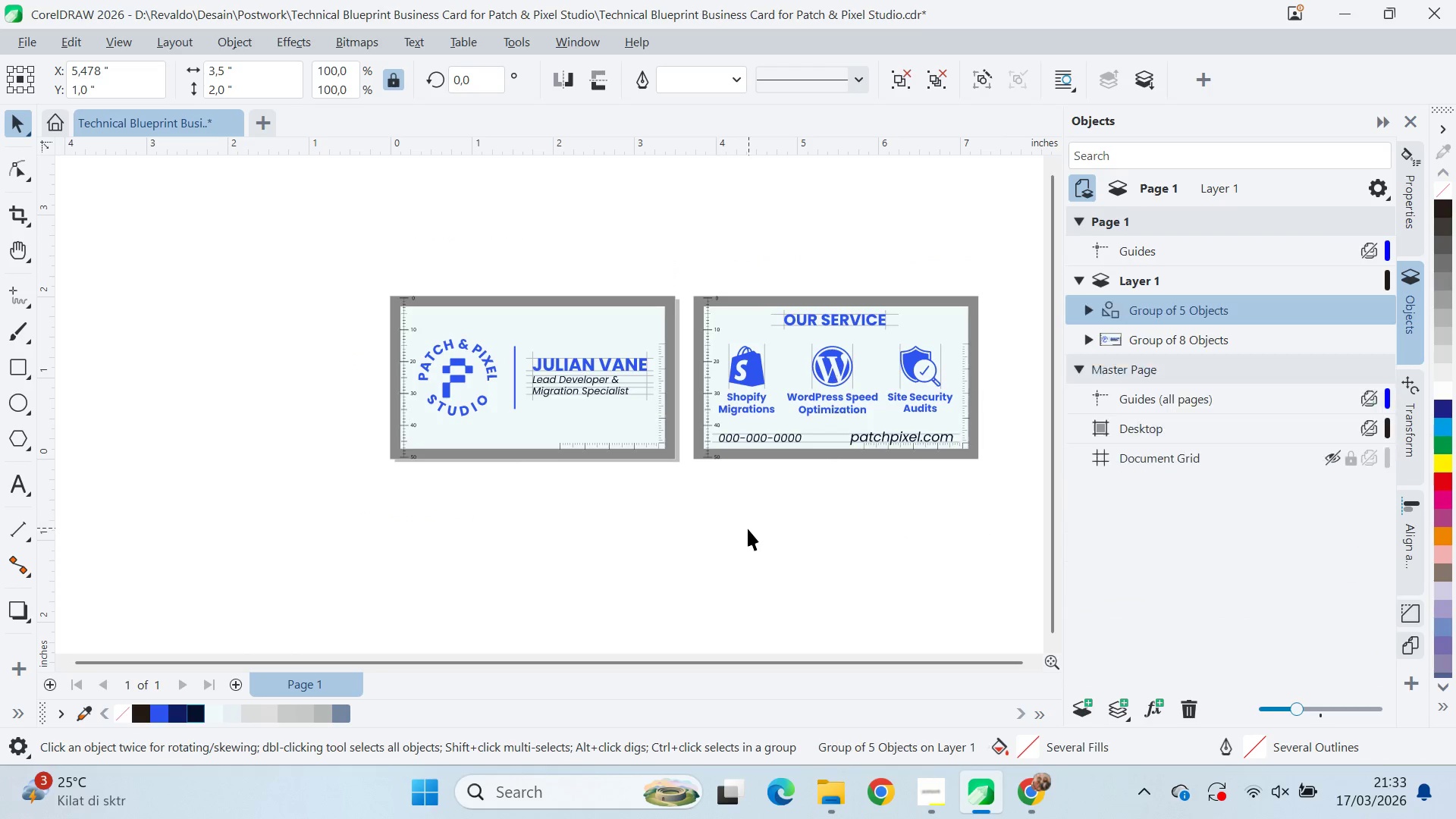 
type(qv)
 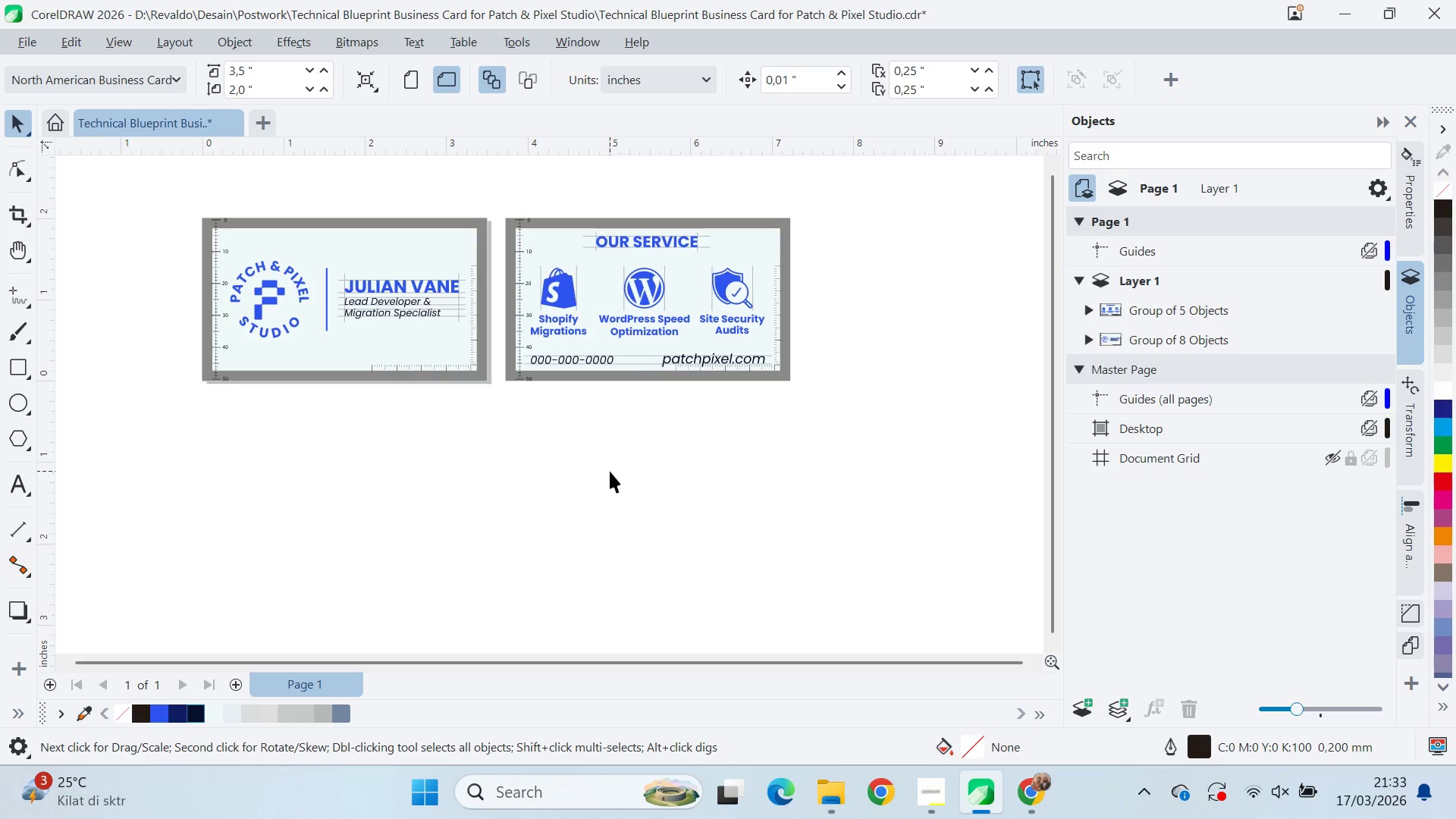 
left_click_drag(start_coordinate=[770, 548], to_coordinate=[582, 470])
 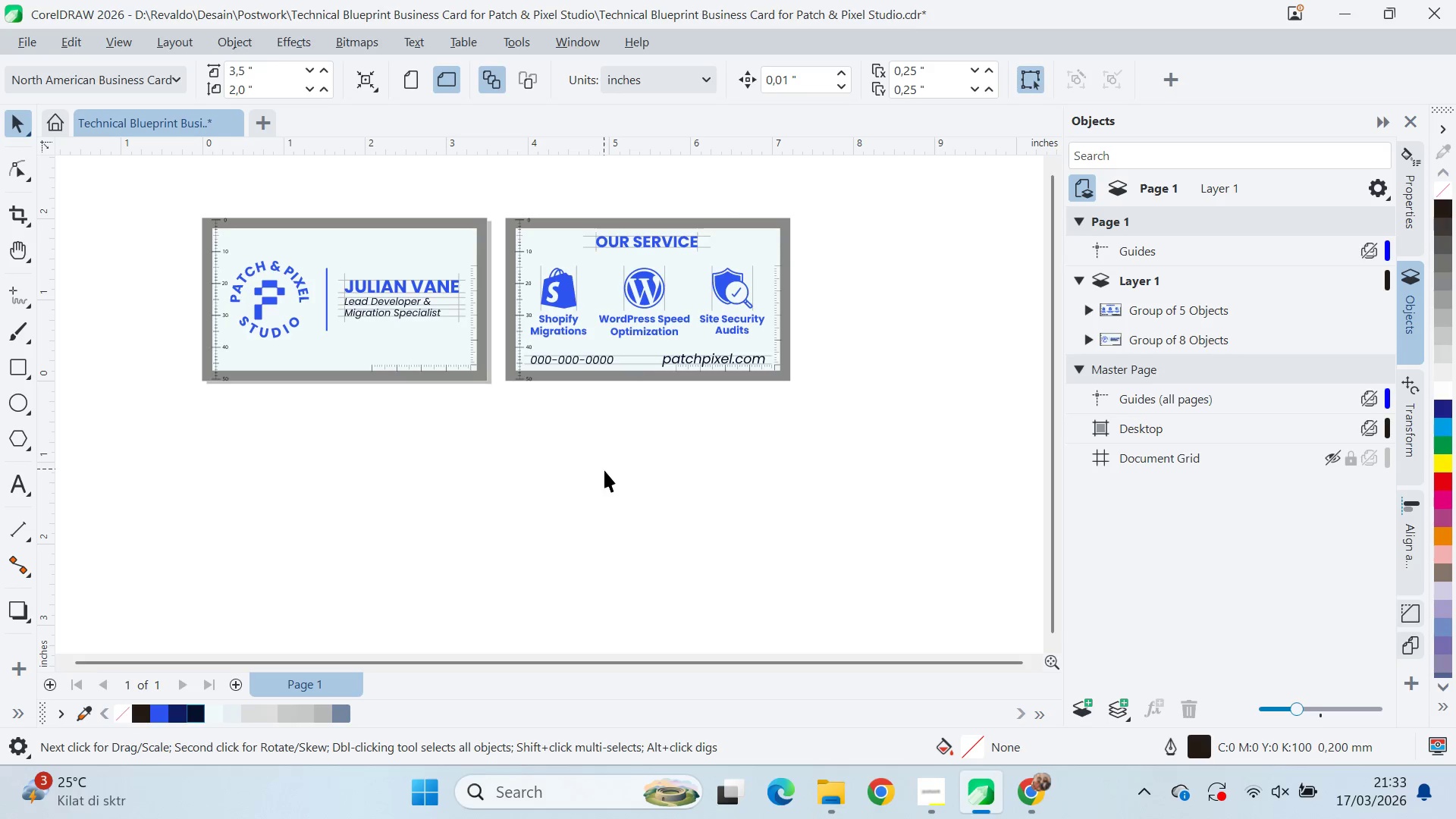 
key(Control+S)
 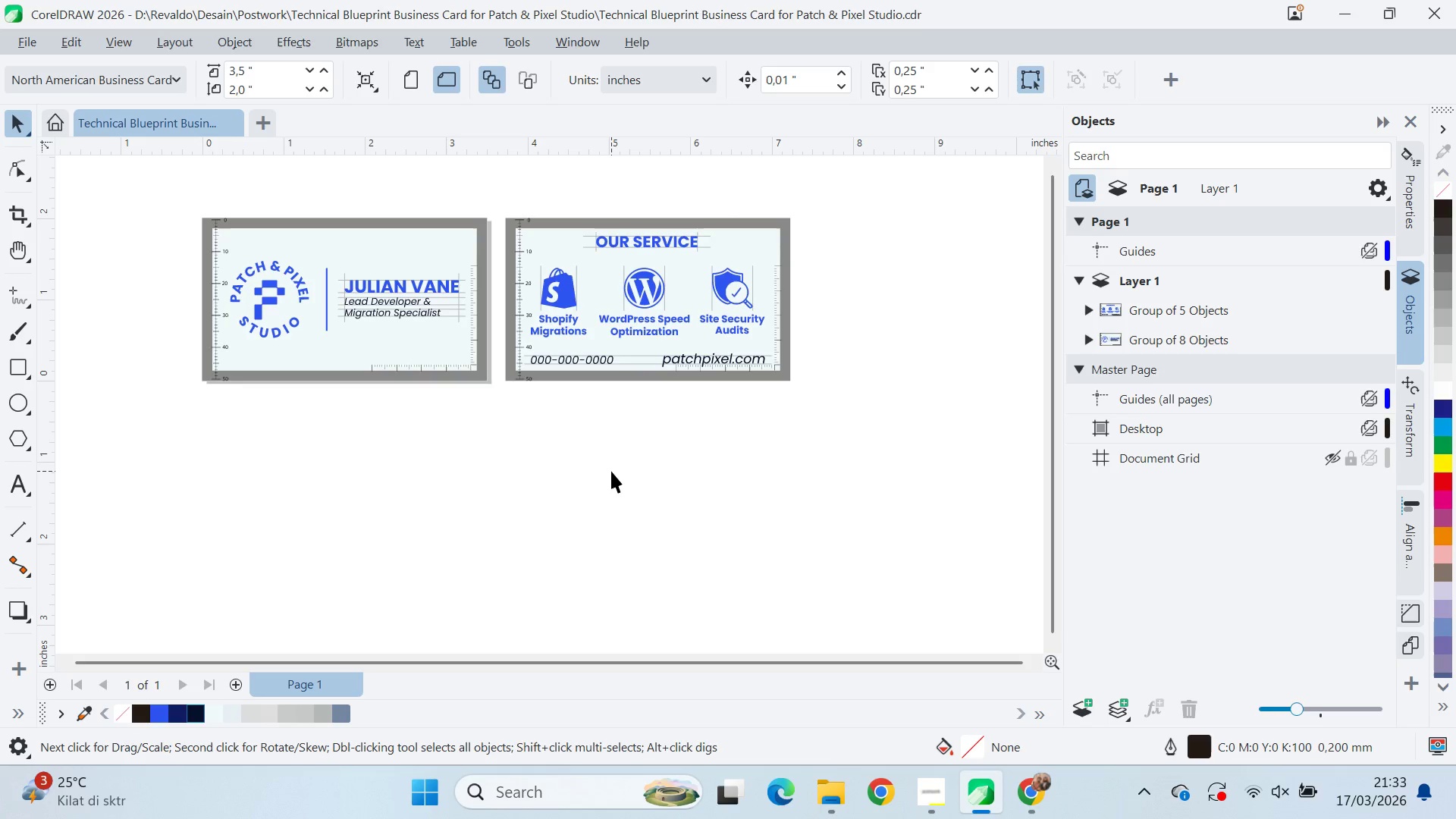 
key(Alt+Tab)